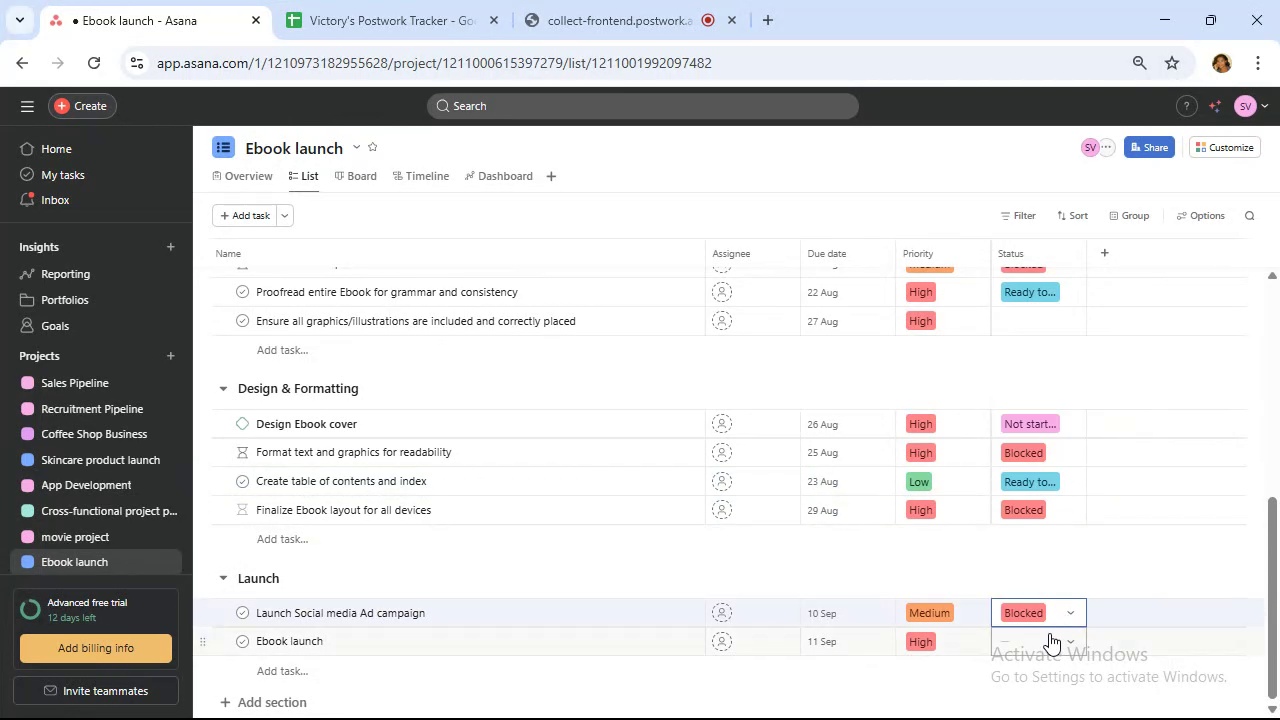 
left_click([1050, 607])
 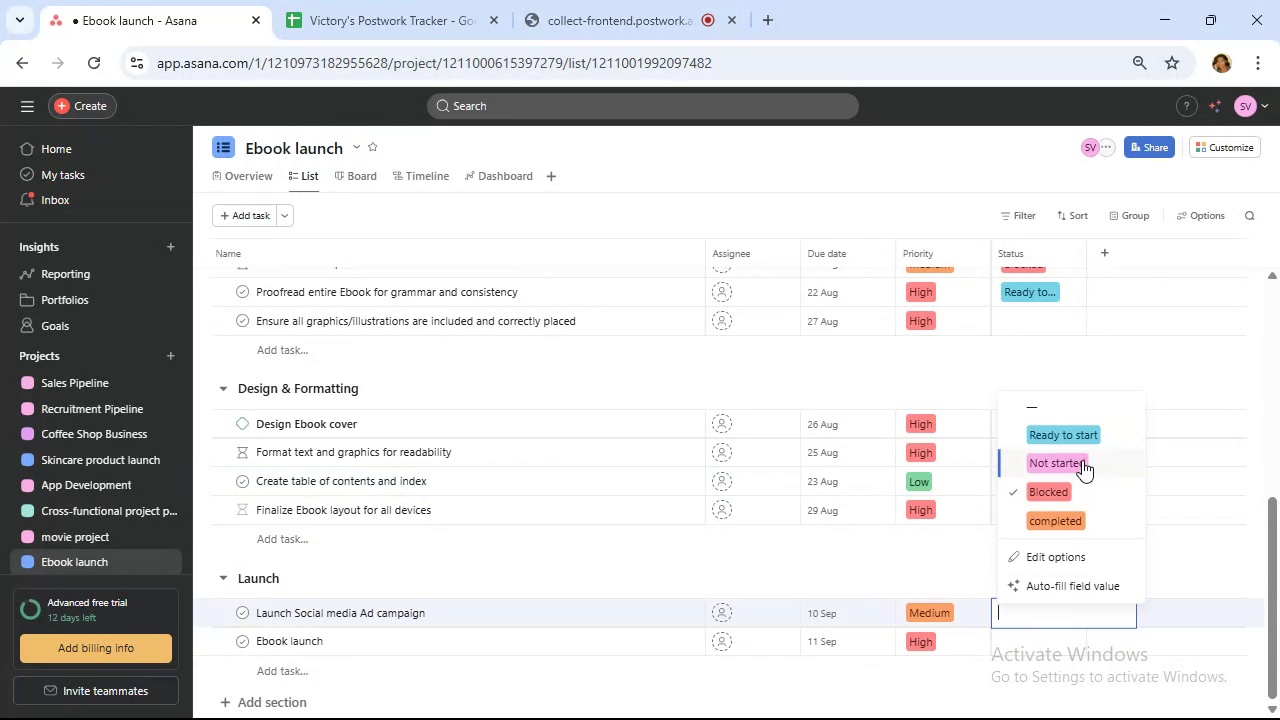 
left_click_drag(start_coordinate=[1082, 460], to_coordinate=[1088, 463])
 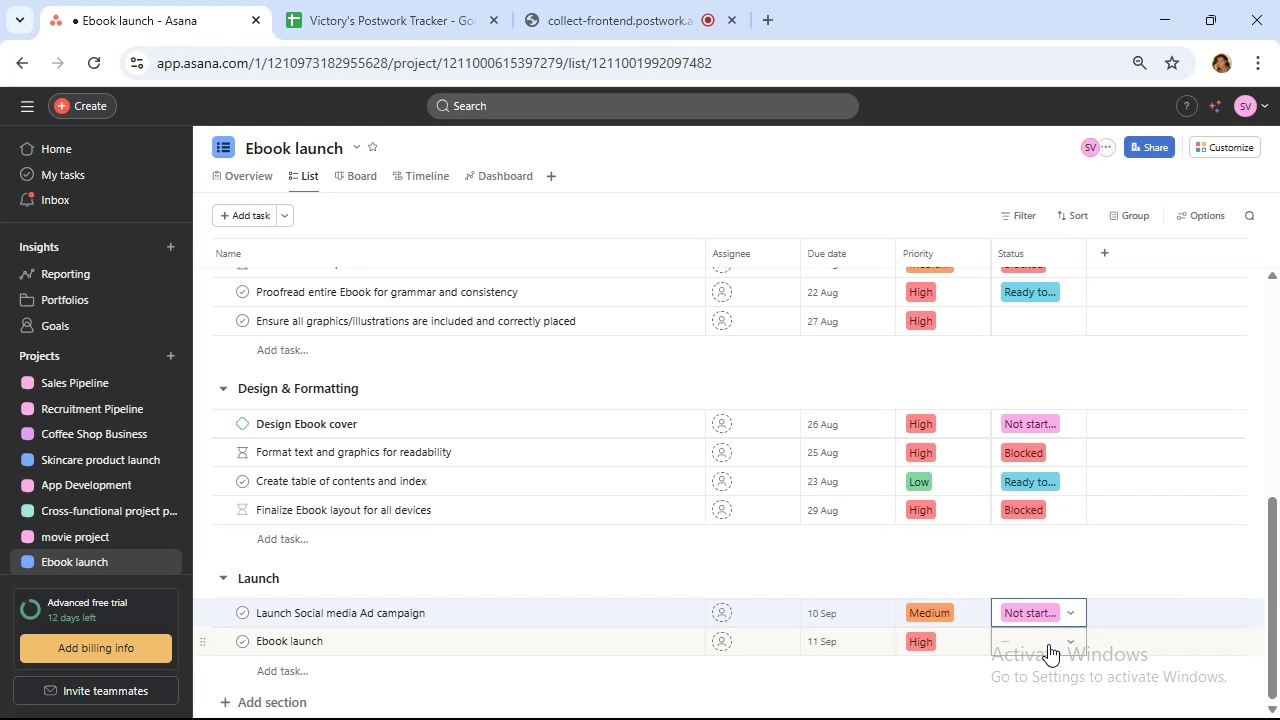 
left_click([1048, 644])
 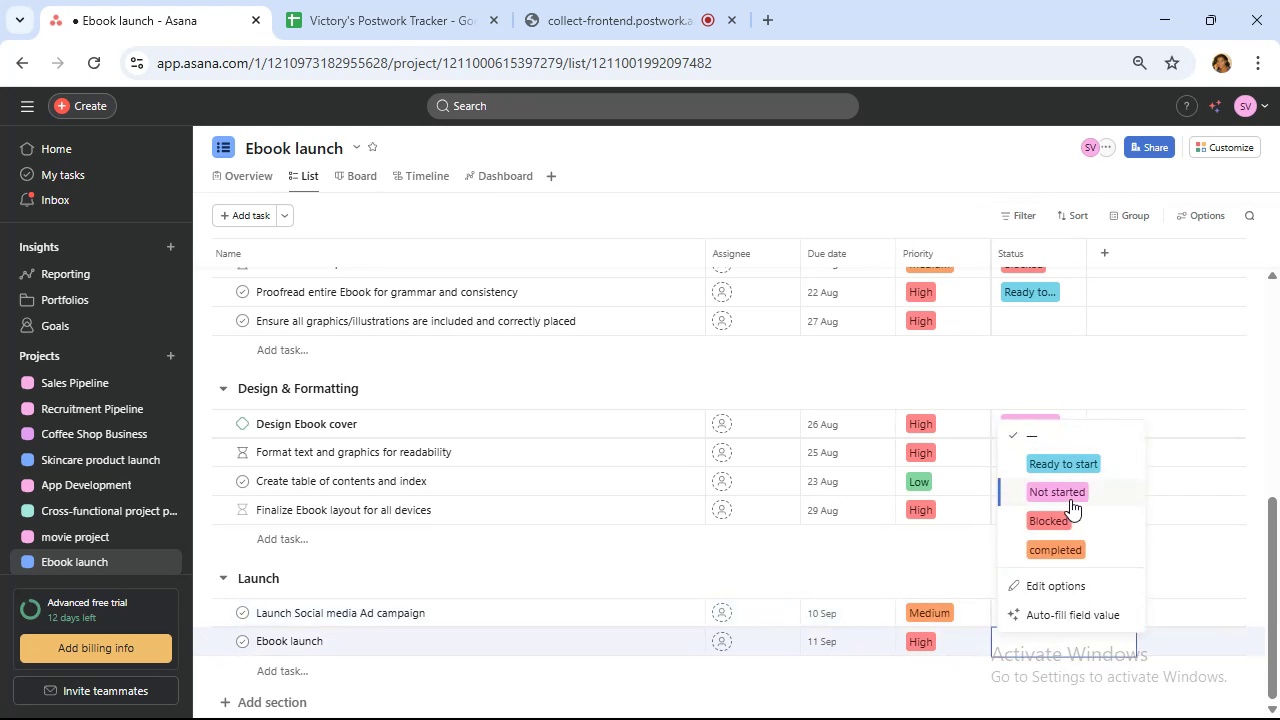 
left_click([1070, 499])
 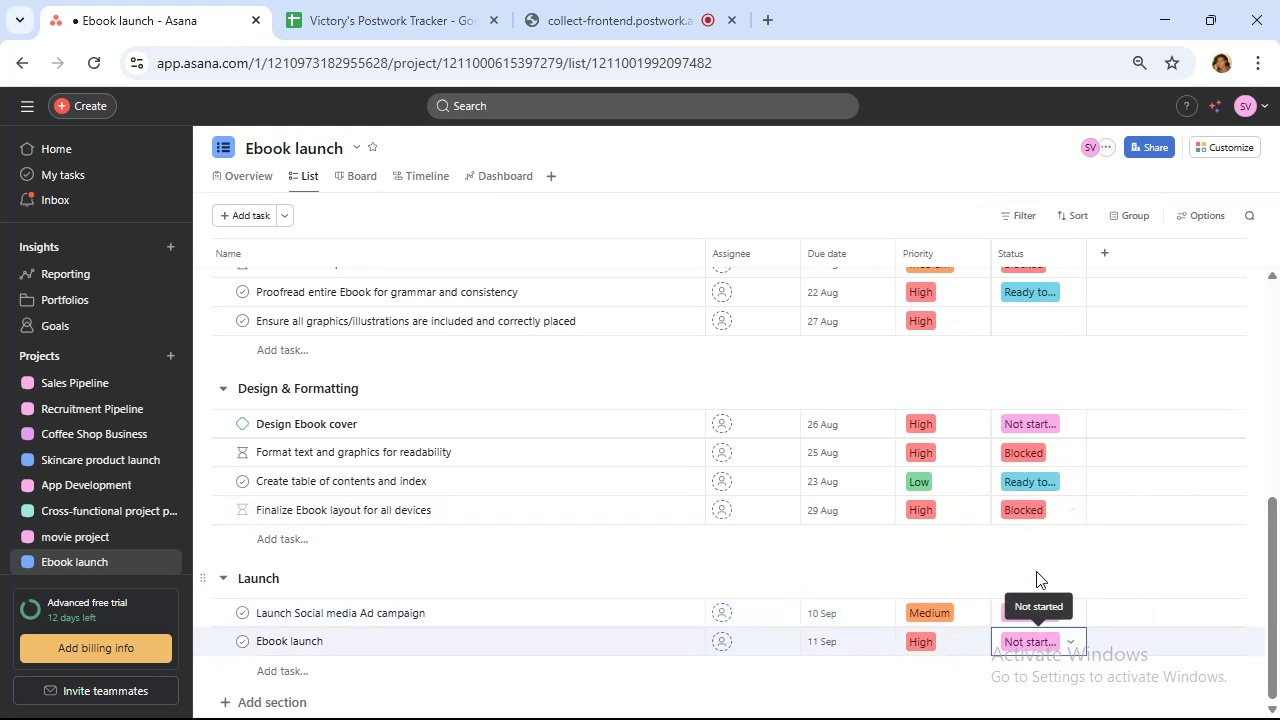 
mouse_move([985, 576])
 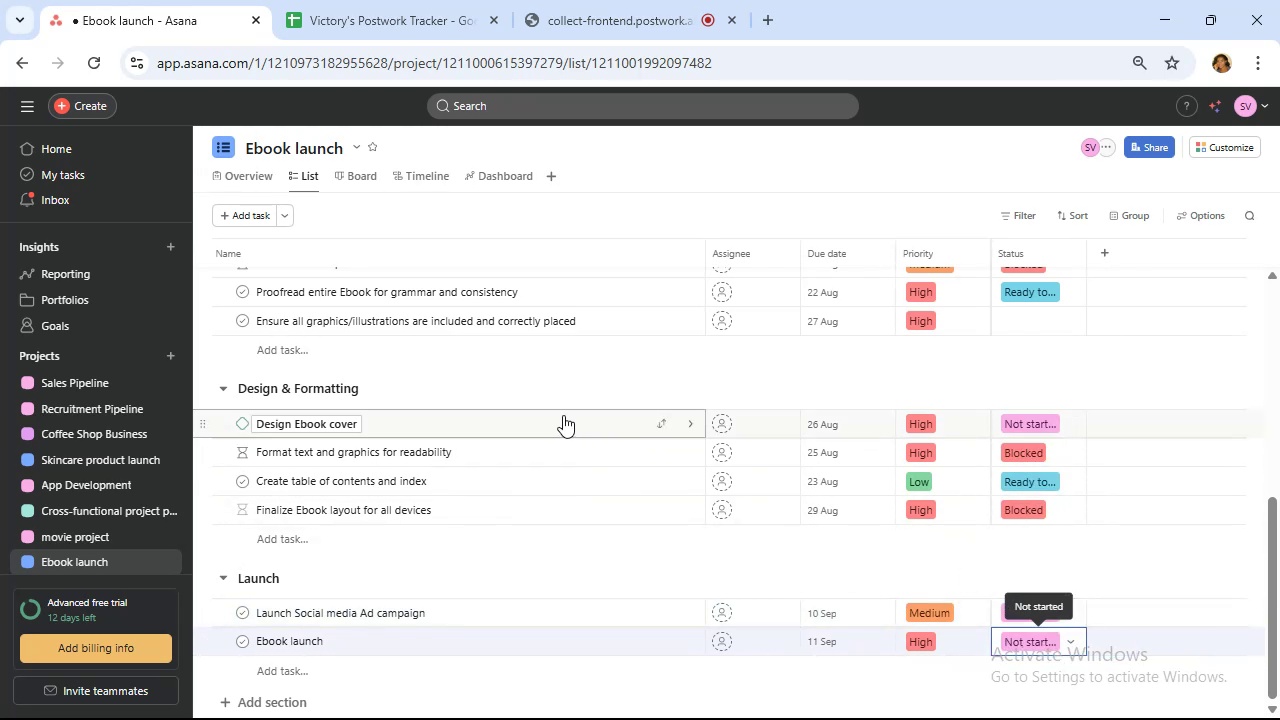 
scroll: coordinate [563, 407], scroll_direction: up, amount: 9.0
 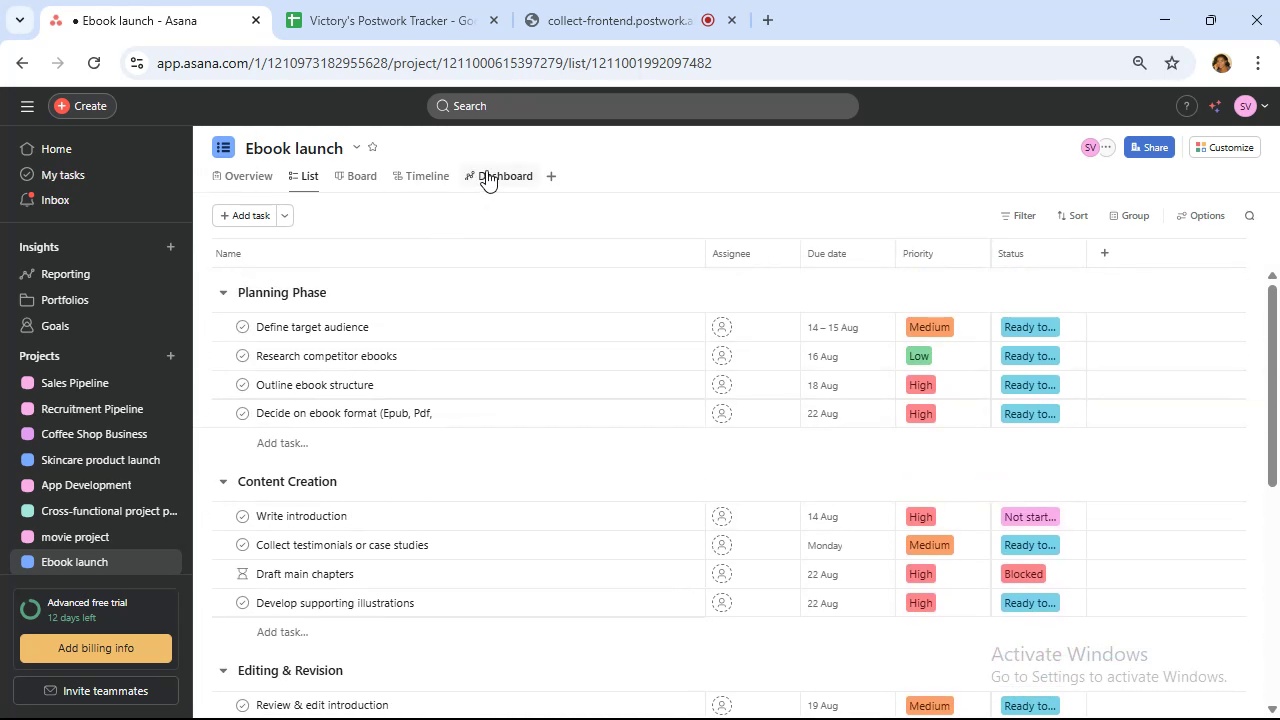 
left_click([487, 170])
 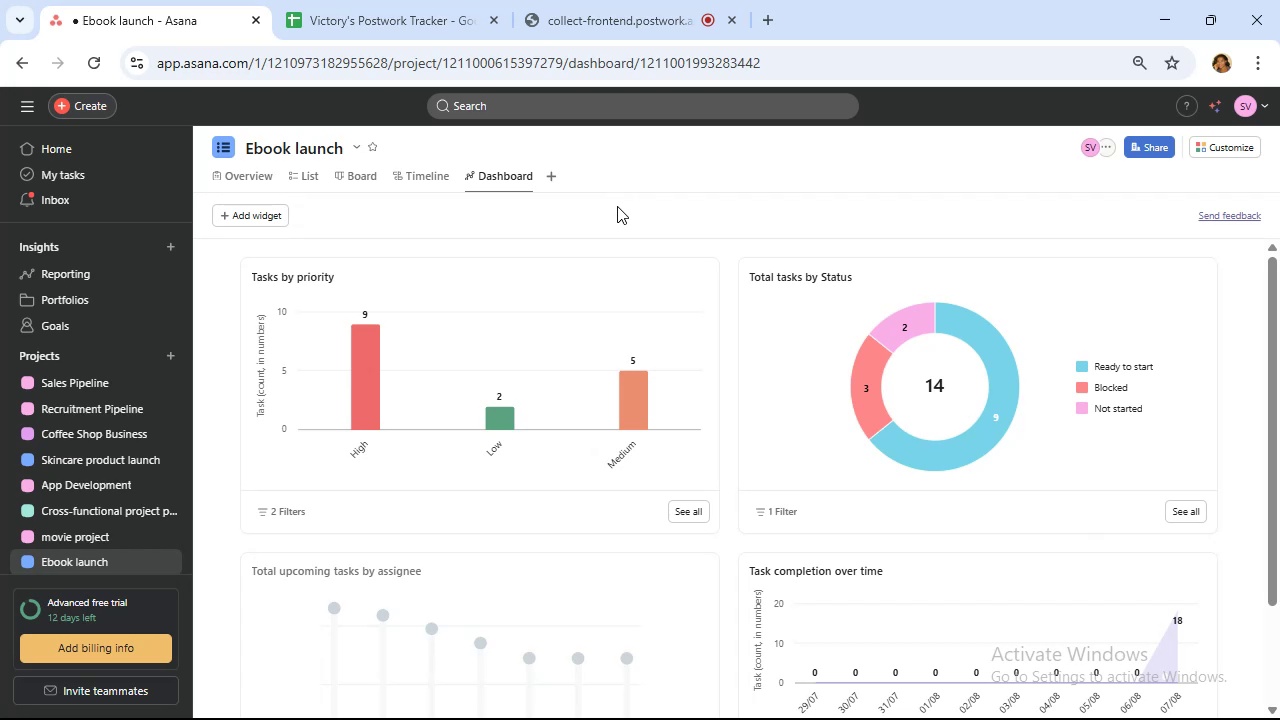 
wait(28.7)
 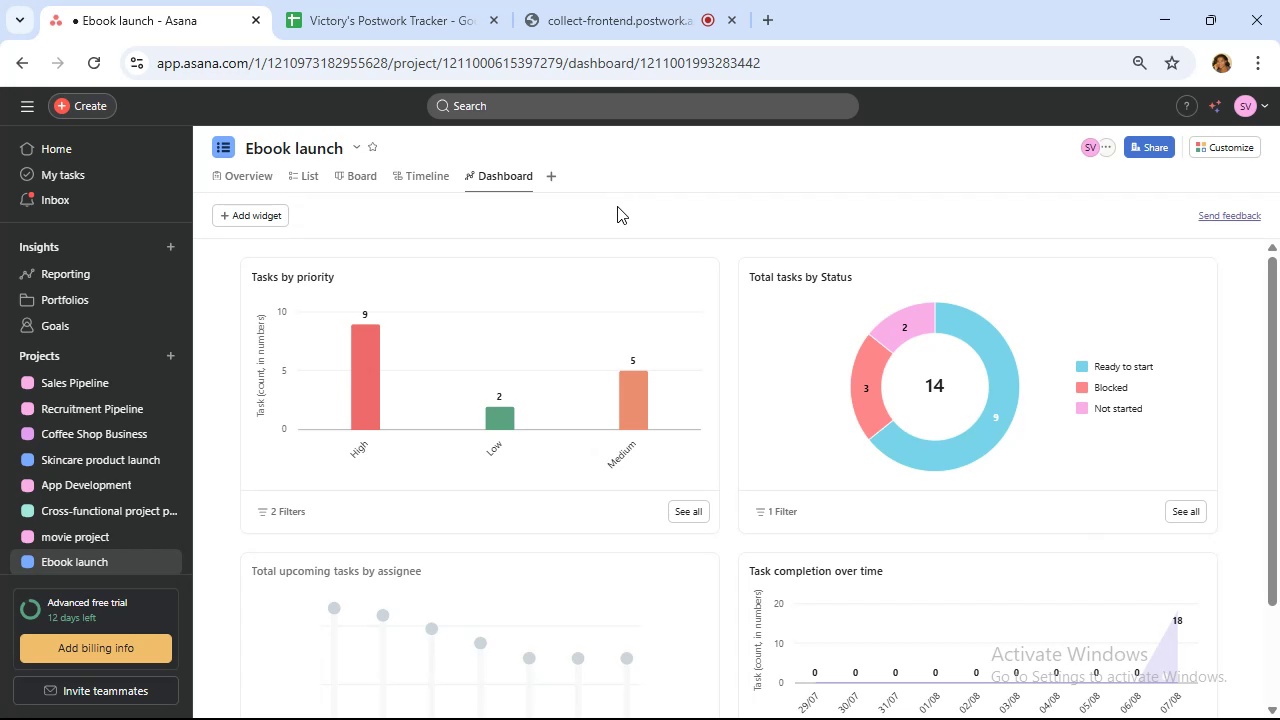 
scroll: coordinate [626, 201], scroll_direction: down, amount: 2.0
 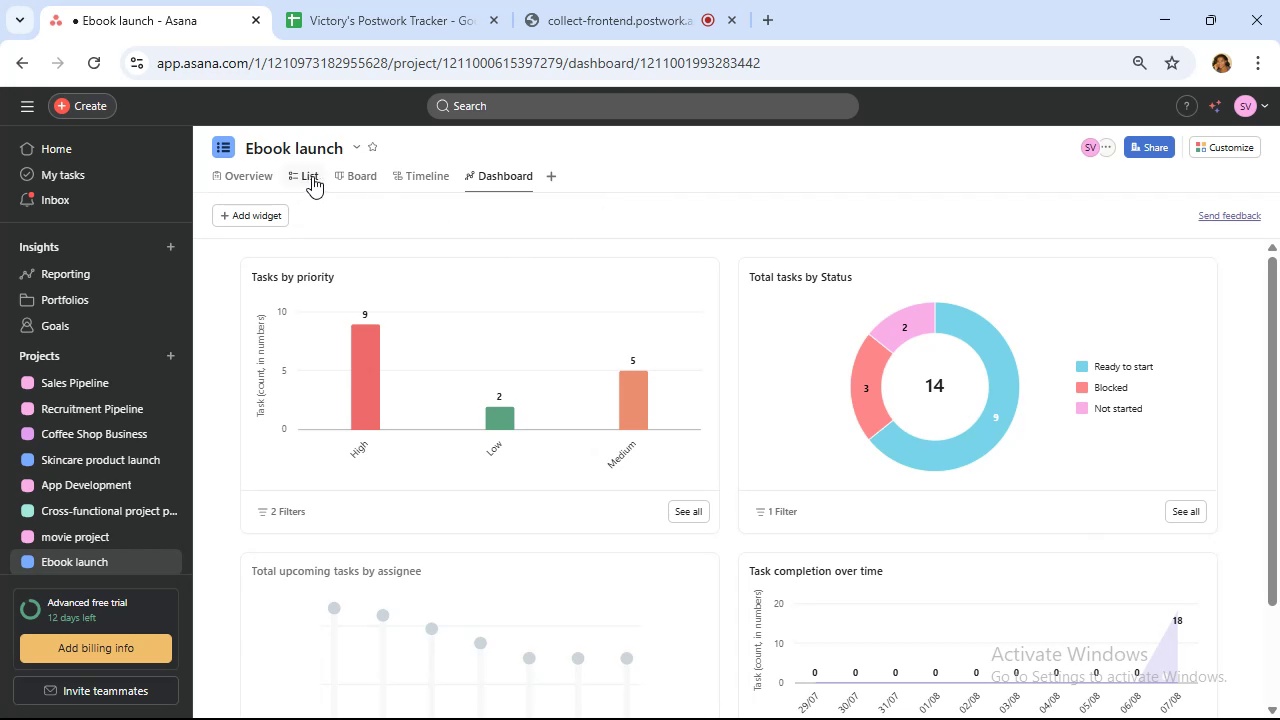 
left_click([353, 173])
 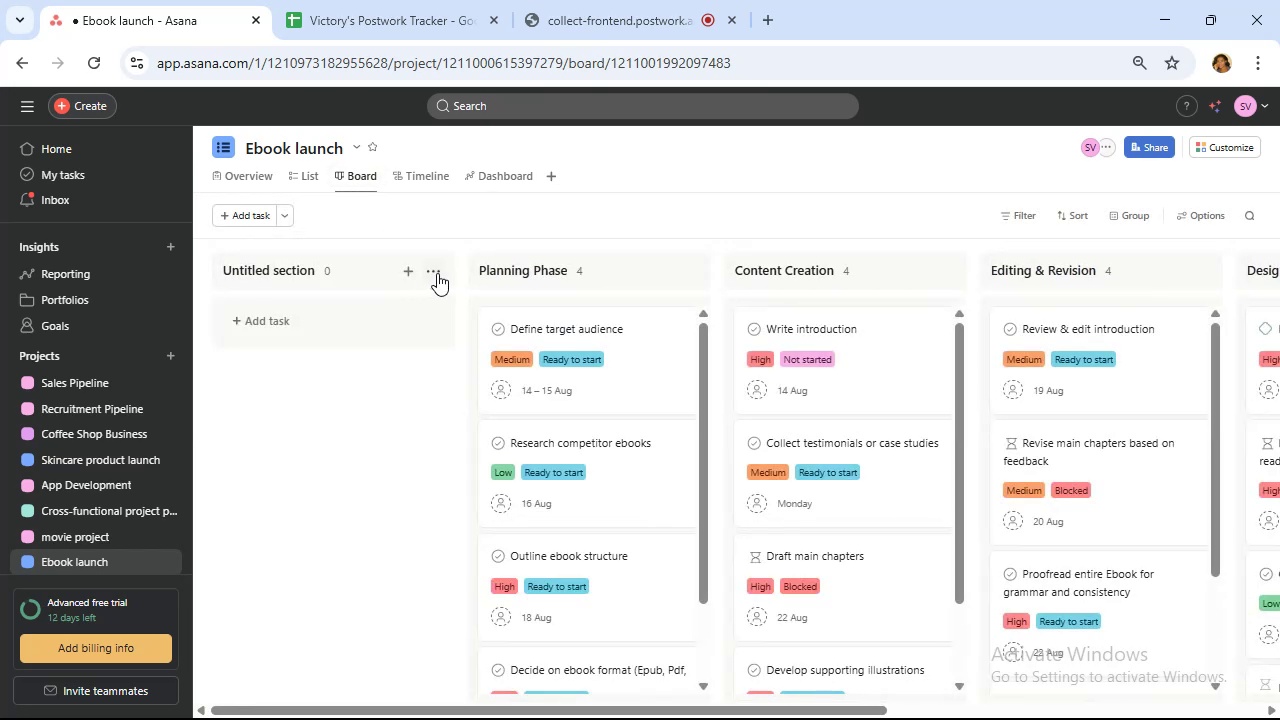 
left_click([437, 267])
 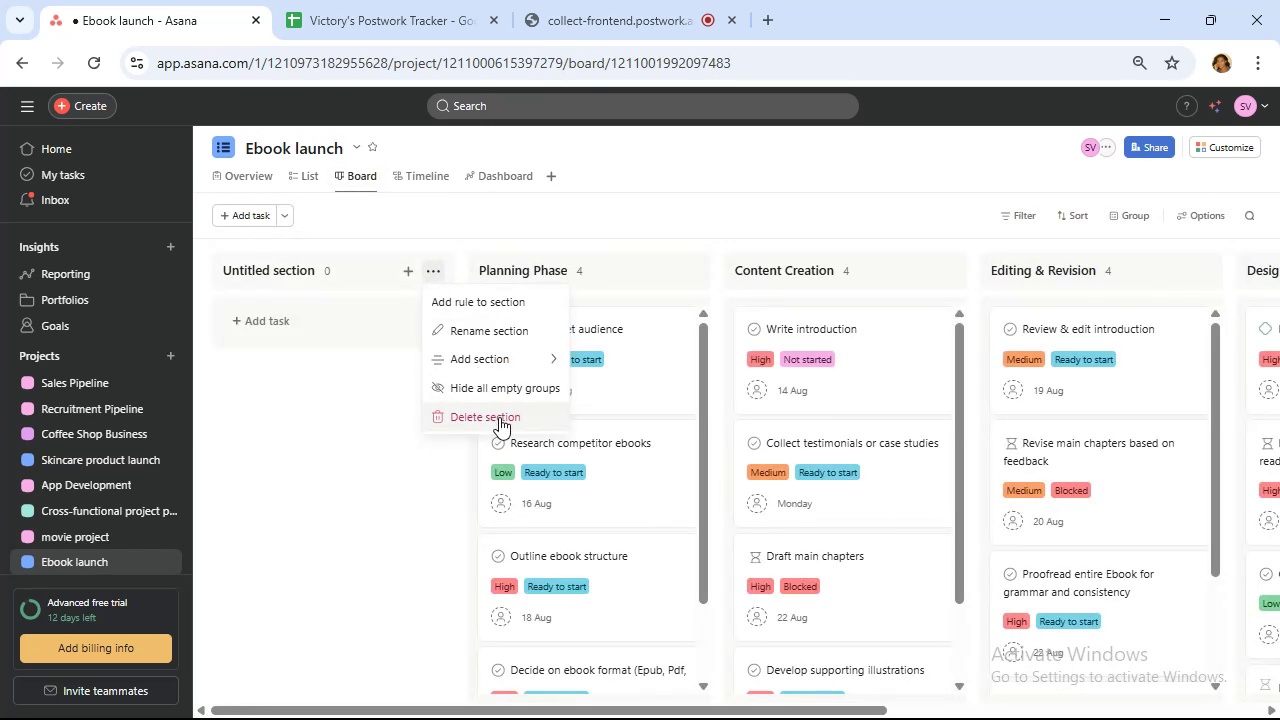 
left_click([499, 417])
 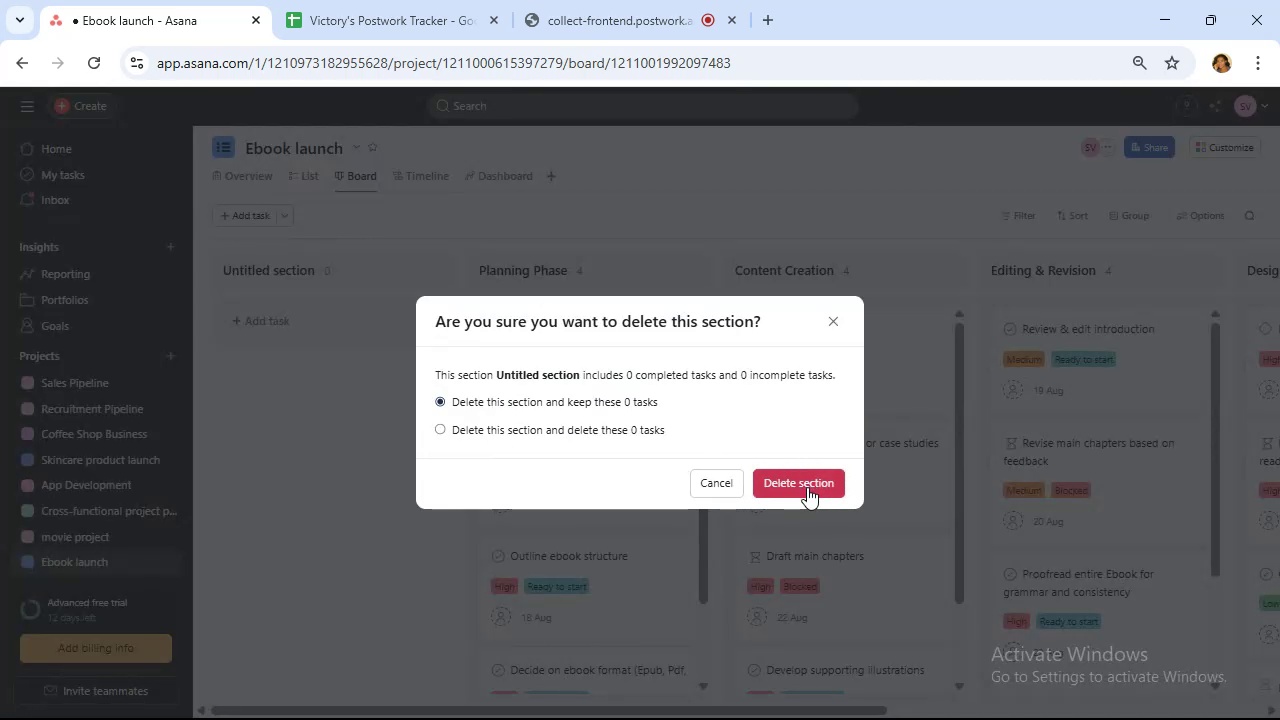 
left_click([807, 487])
 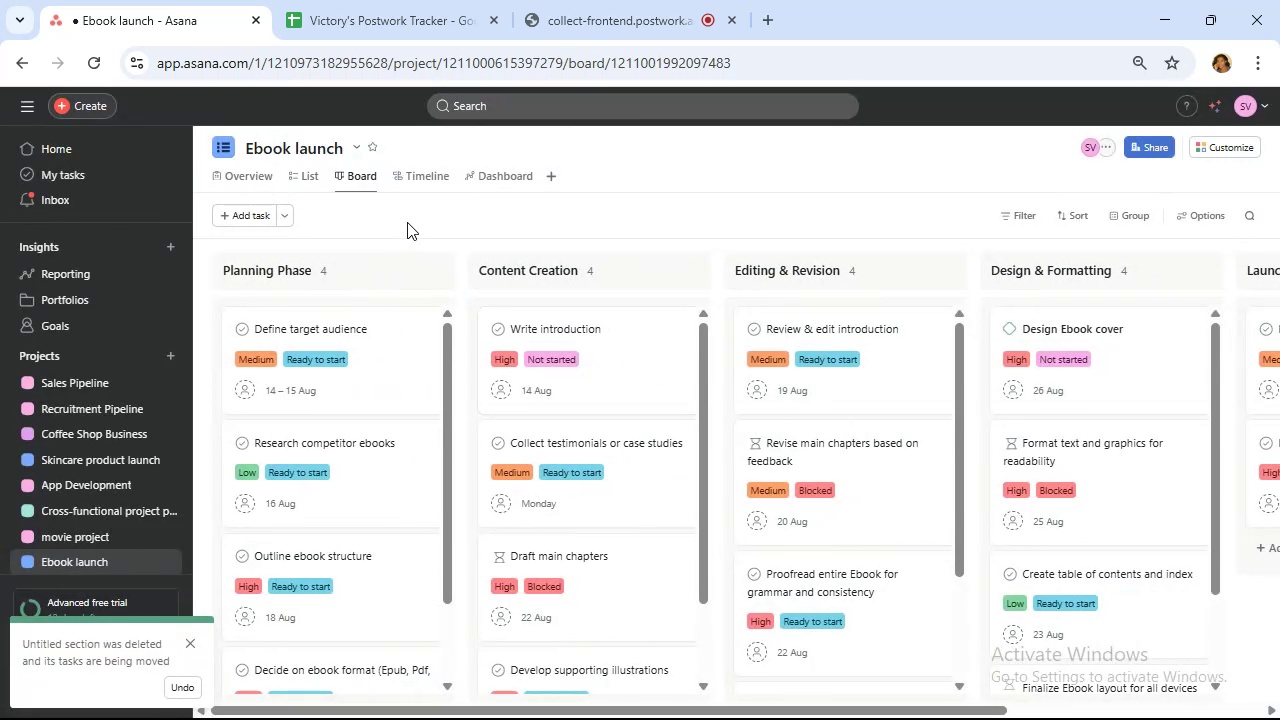 
left_click([498, 174])
 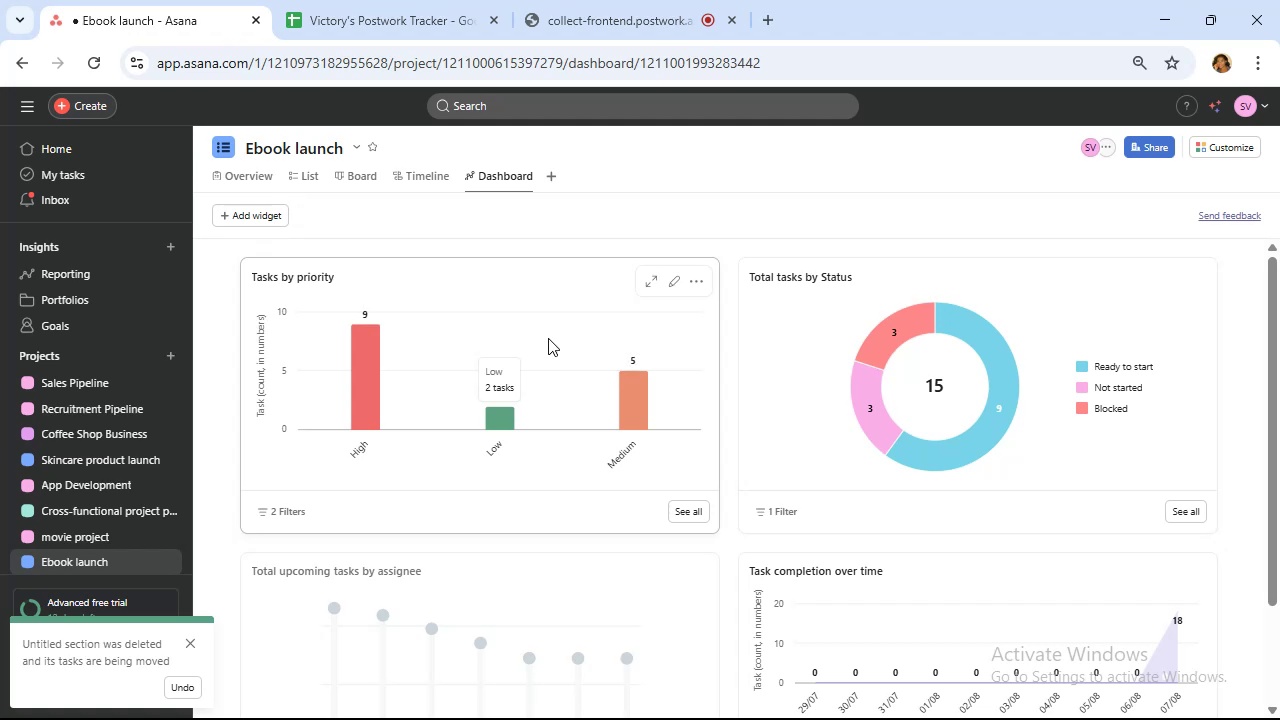 
scroll: coordinate [550, 333], scroll_direction: down, amount: 4.0
 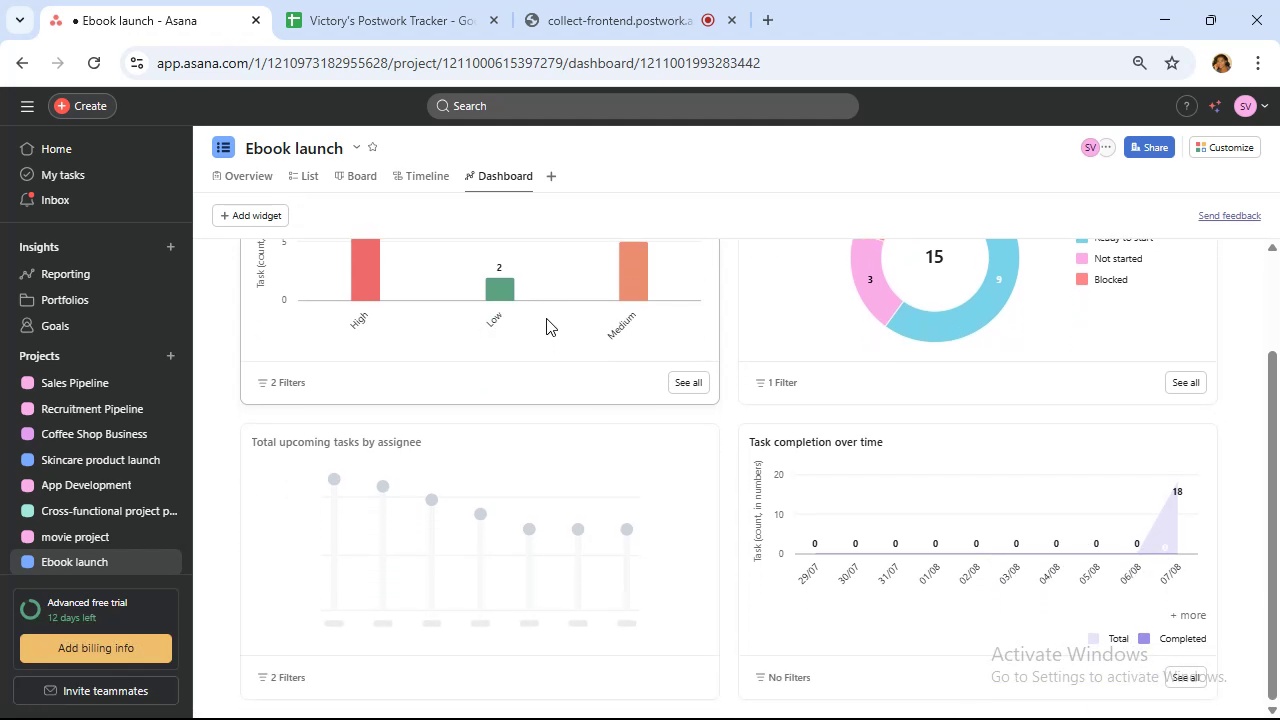 
scroll: coordinate [552, 314], scroll_direction: up, amount: 2.0
 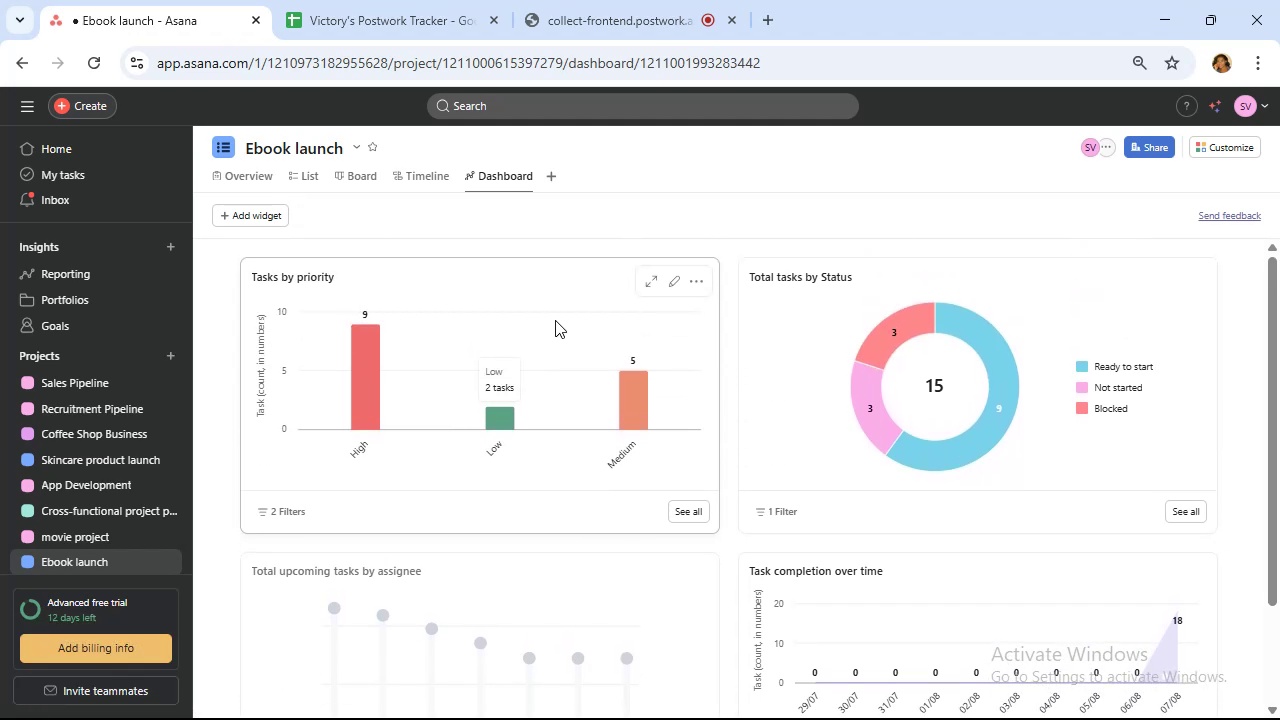 
scroll: coordinate [559, 327], scroll_direction: down, amount: 2.0
 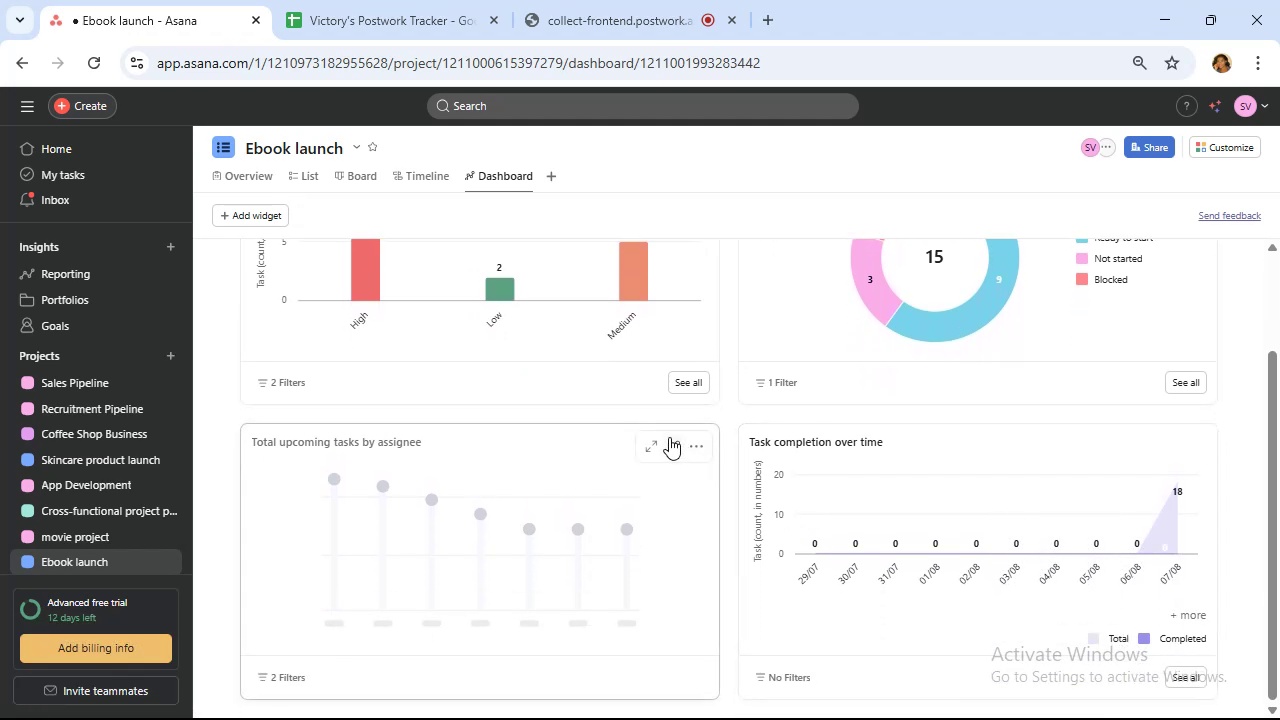 
left_click([701, 444])
 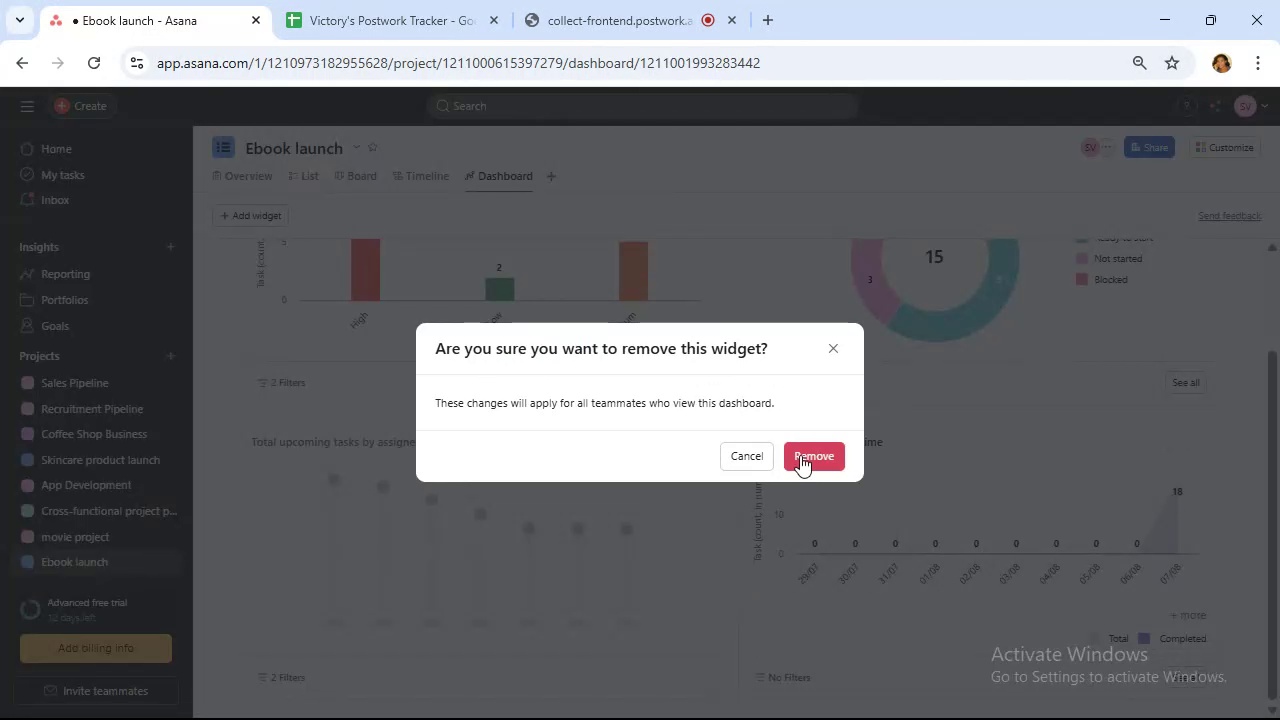 
mouse_move([800, 447])
 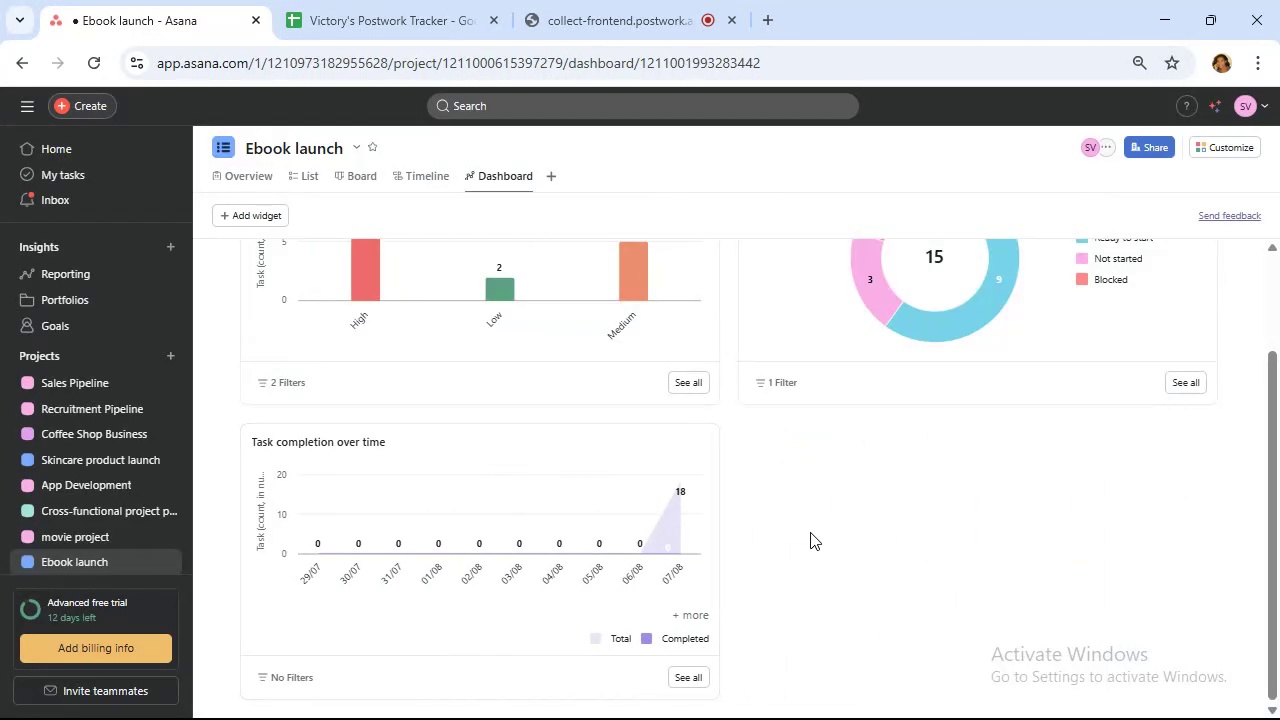 
scroll: coordinate [816, 533], scroll_direction: up, amount: 2.0
 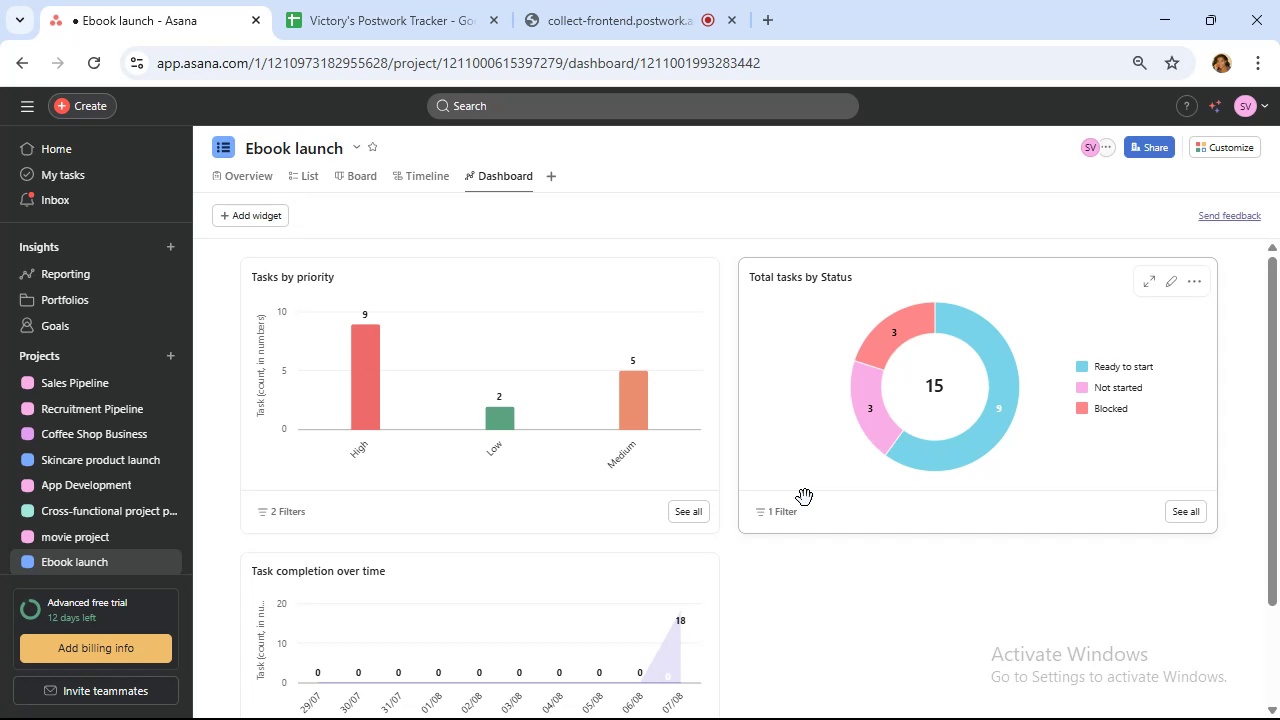 
wait(22.74)
 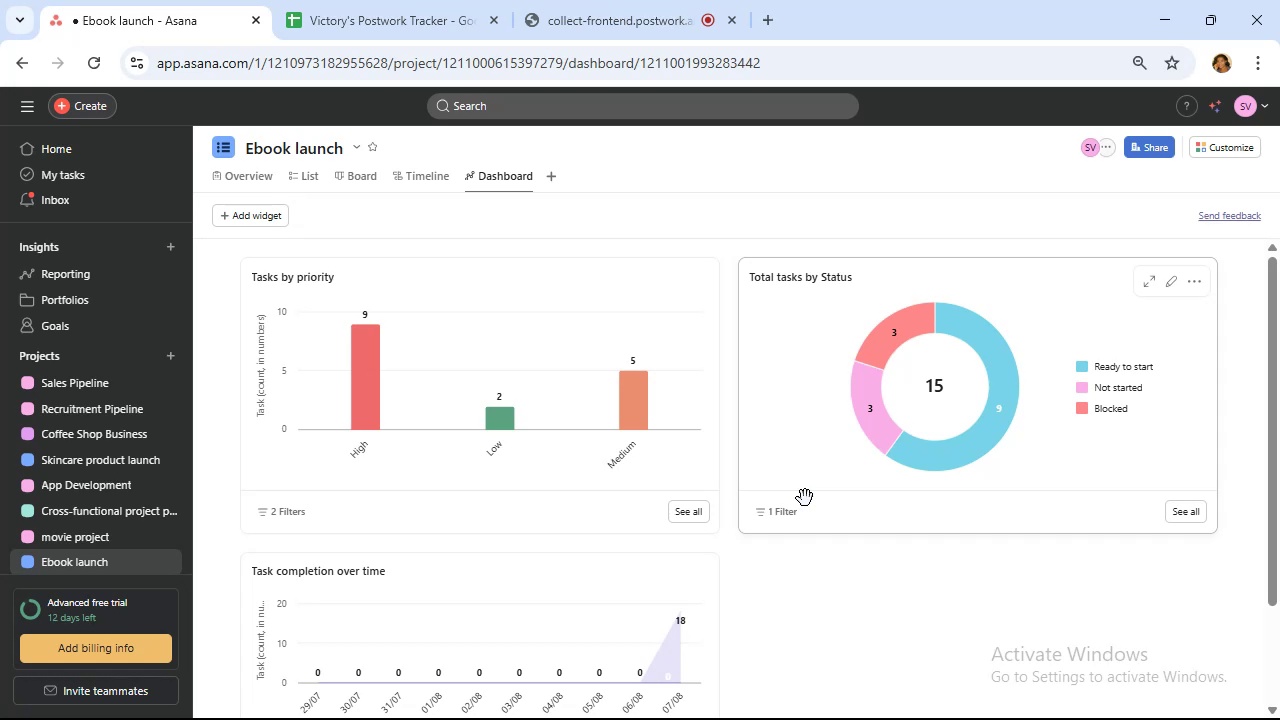 
left_click([266, 209])
 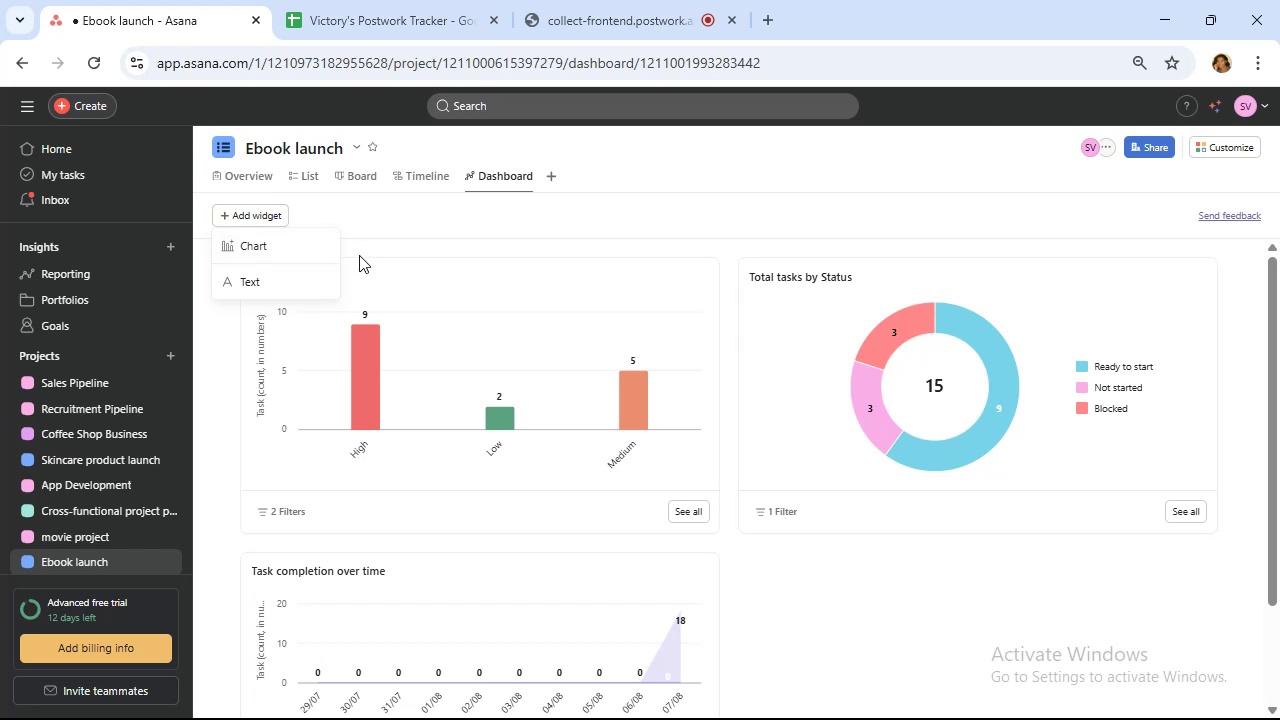 
wait(11.71)
 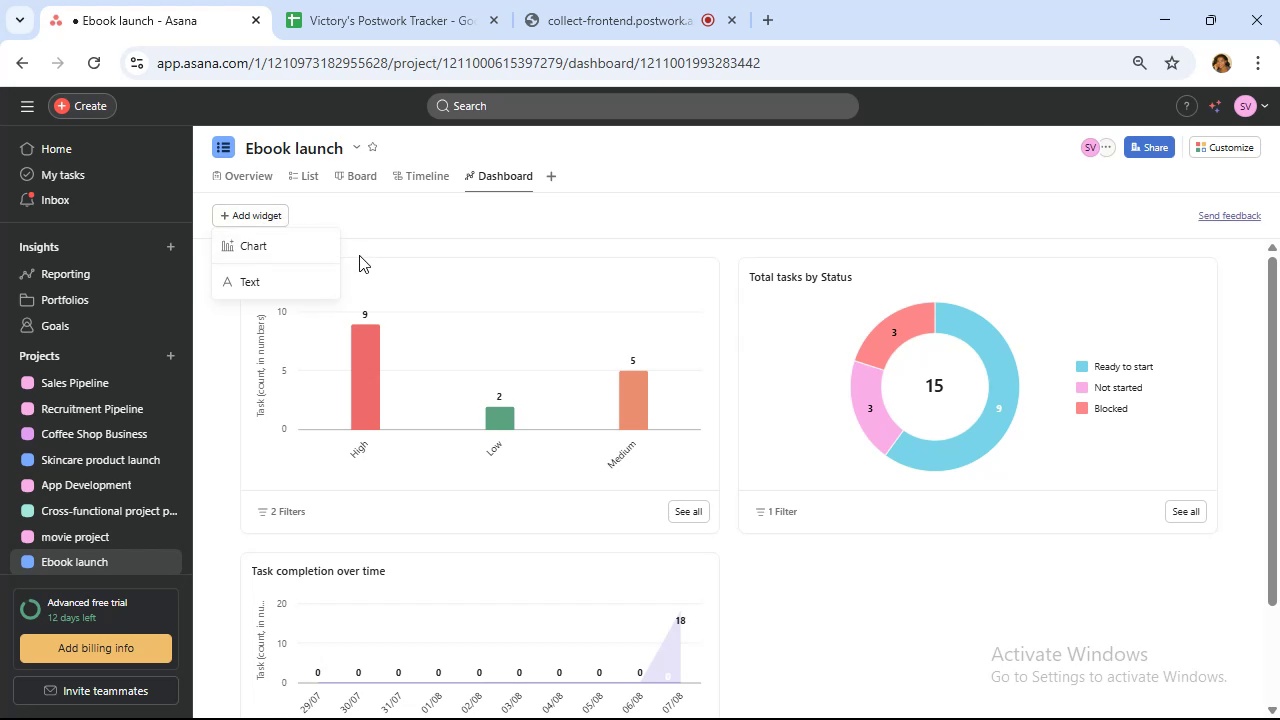 
left_click([251, 178])
 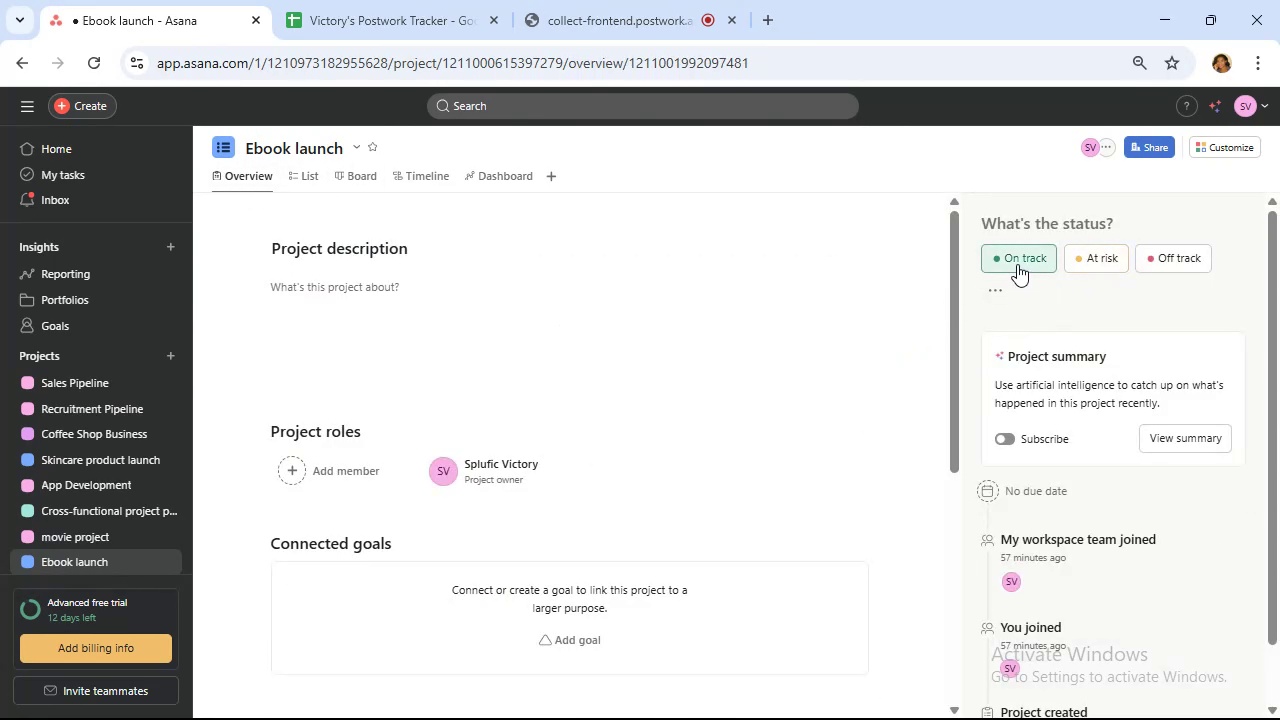 
wait(10.91)
 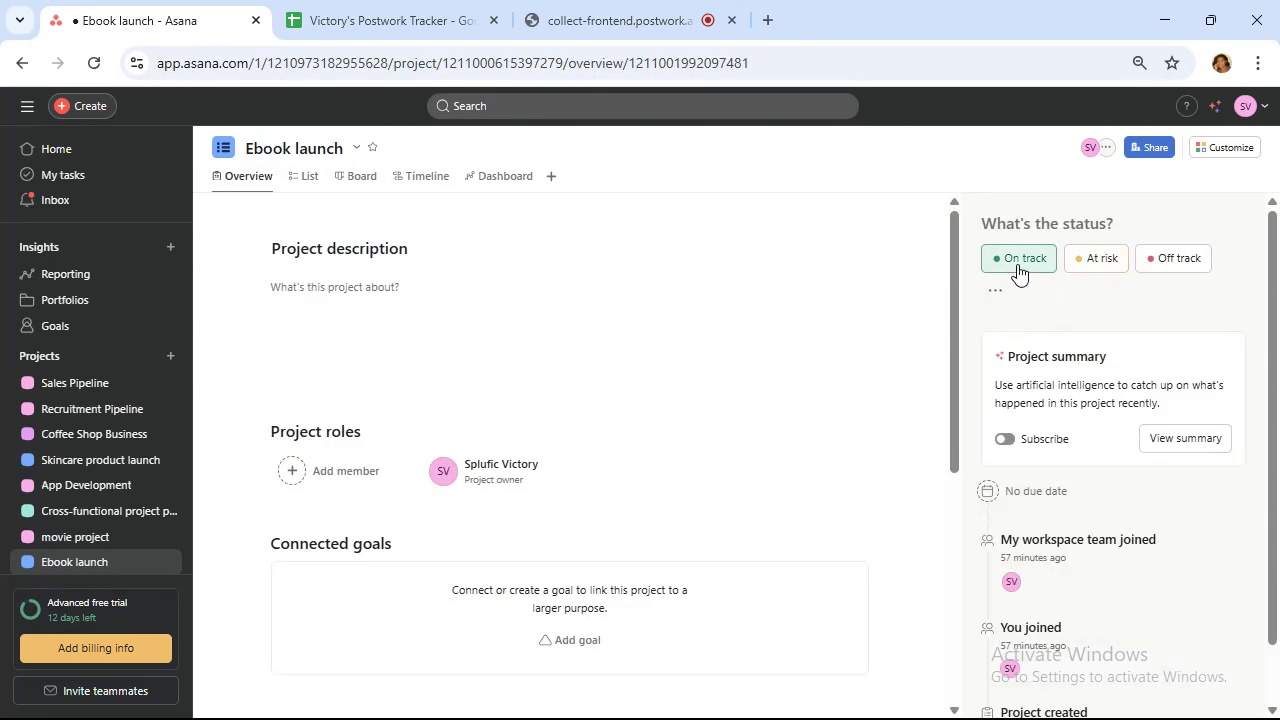 
scroll: coordinate [800, 374], scroll_direction: down, amount: 3.0
 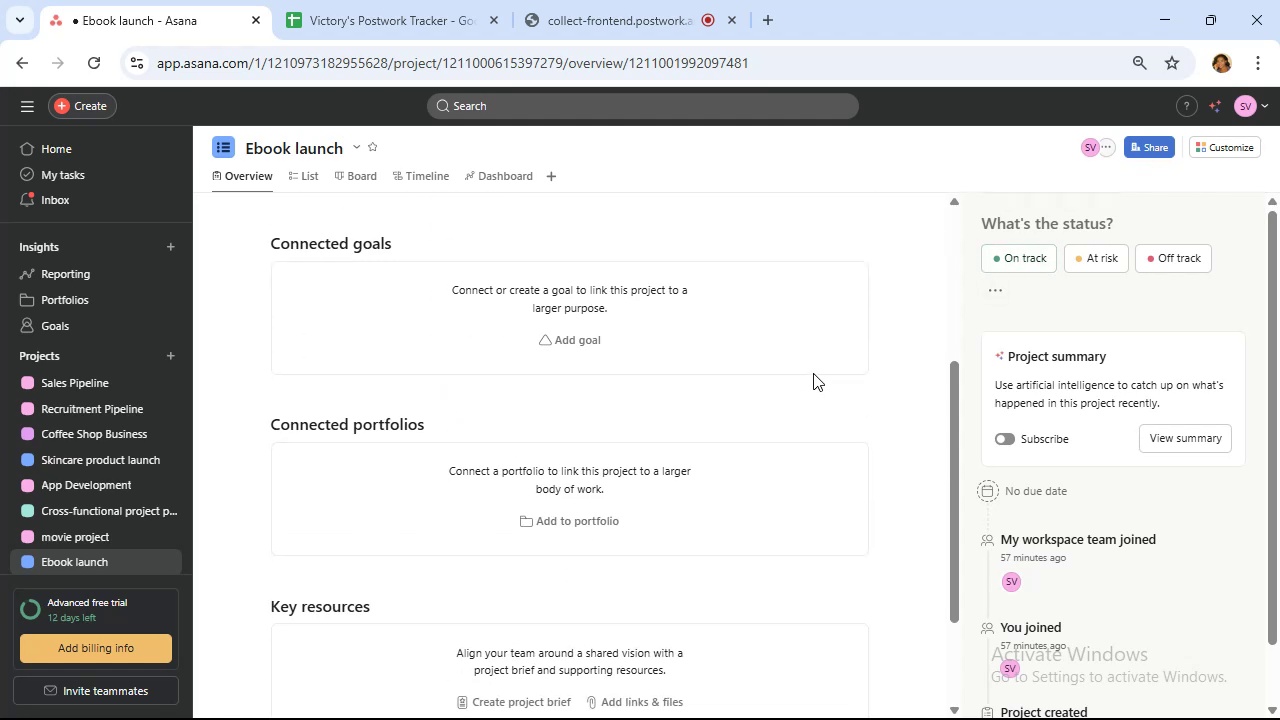 
scroll: coordinate [816, 368], scroll_direction: up, amount: 4.0
 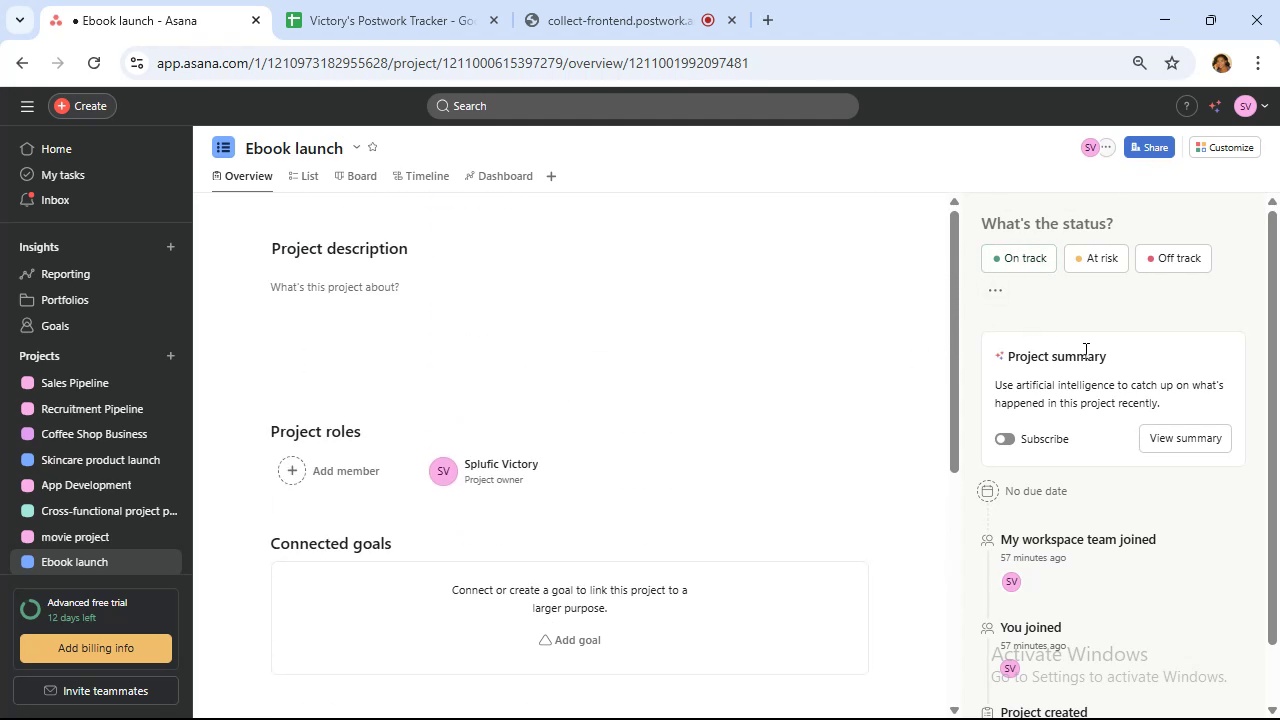 
scroll: coordinate [1085, 354], scroll_direction: down, amount: 3.0
 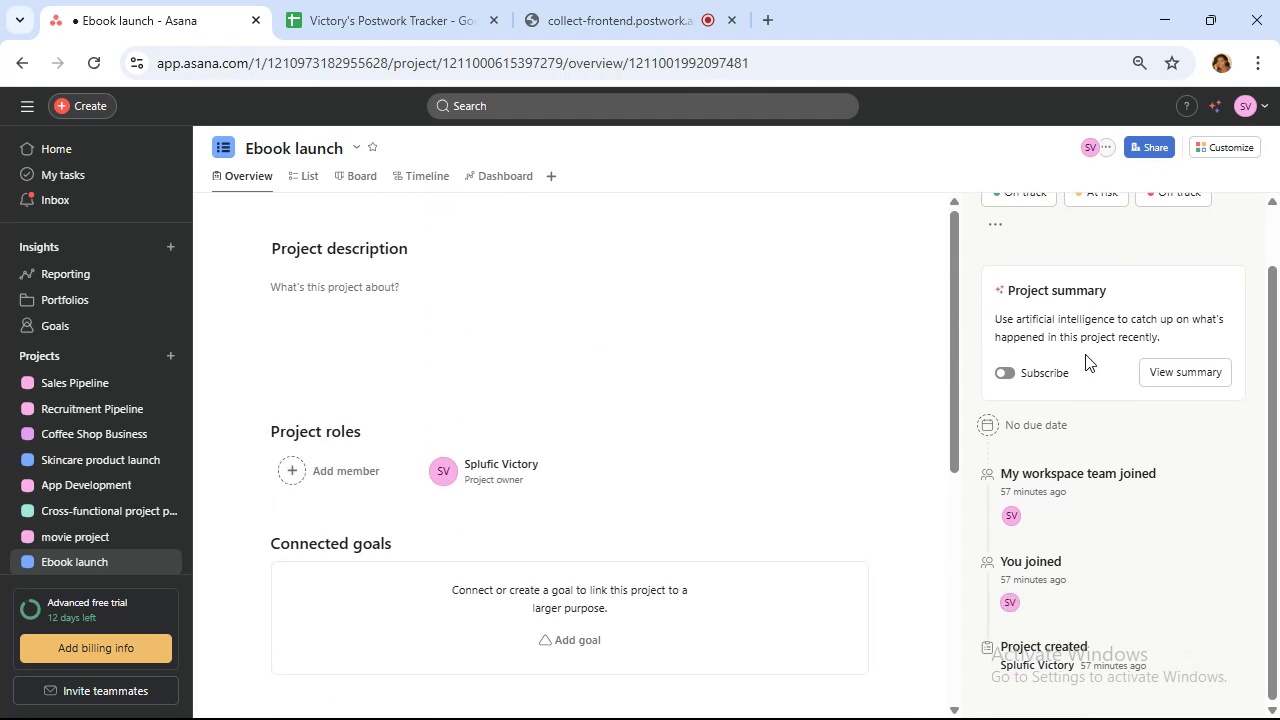 
scroll: coordinate [1085, 354], scroll_direction: up, amount: 2.0
 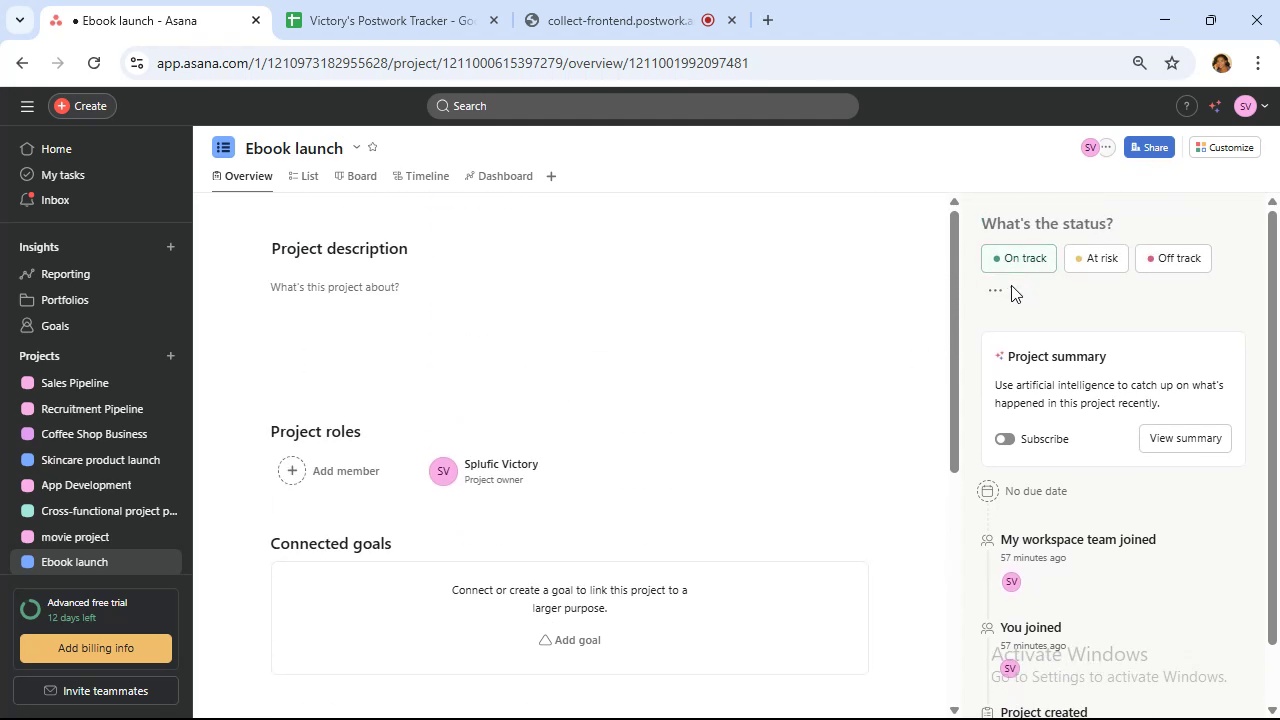 
left_click([1001, 289])
 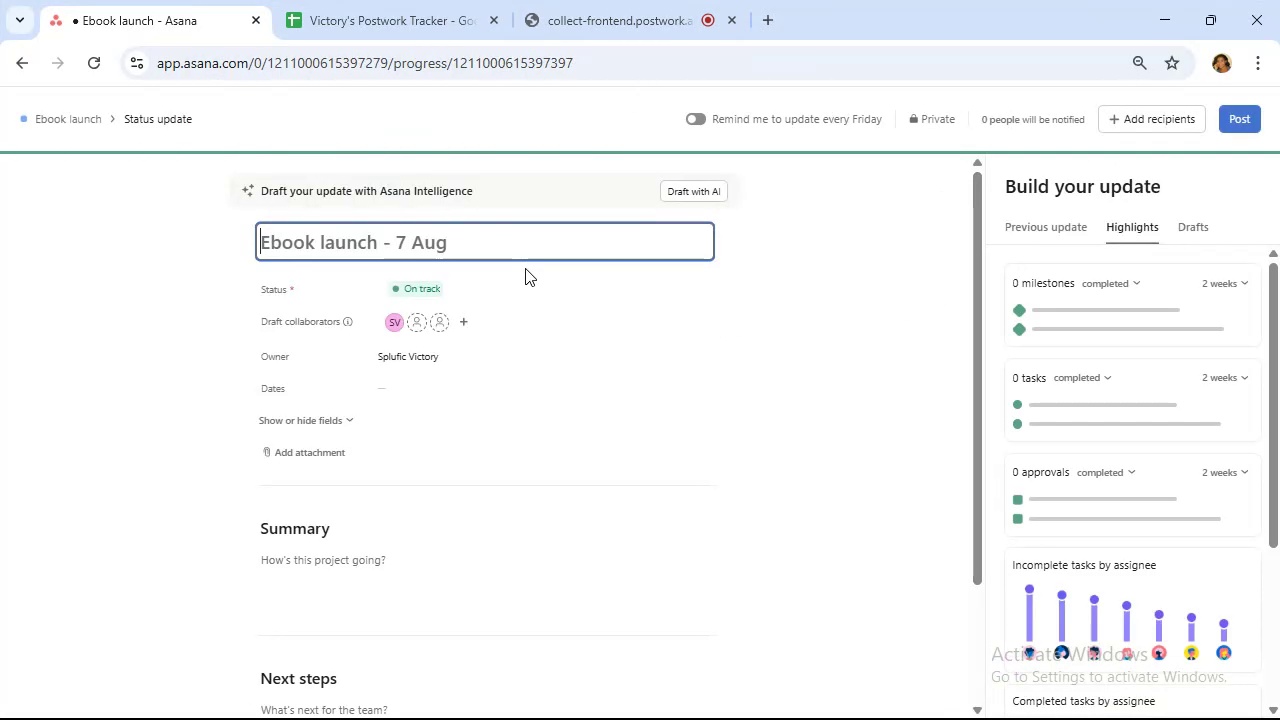 
wait(11.51)
 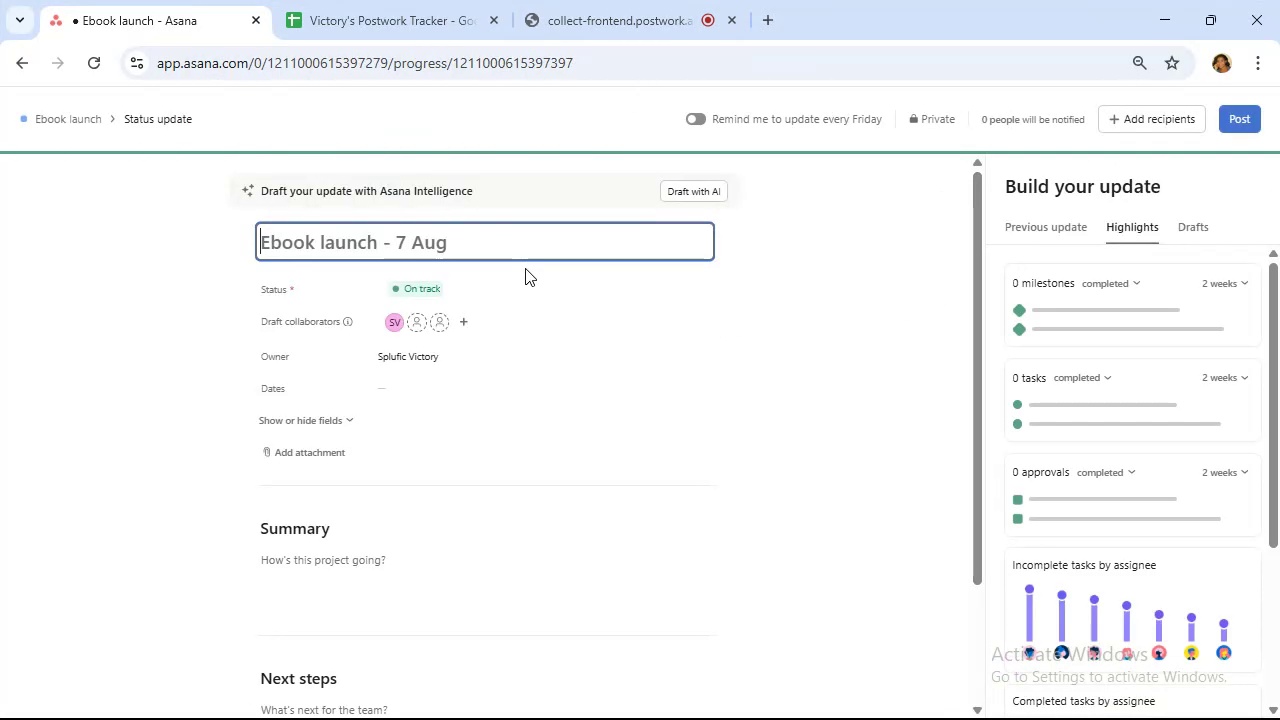 
scroll: coordinate [488, 376], scroll_direction: down, amount: 4.0
 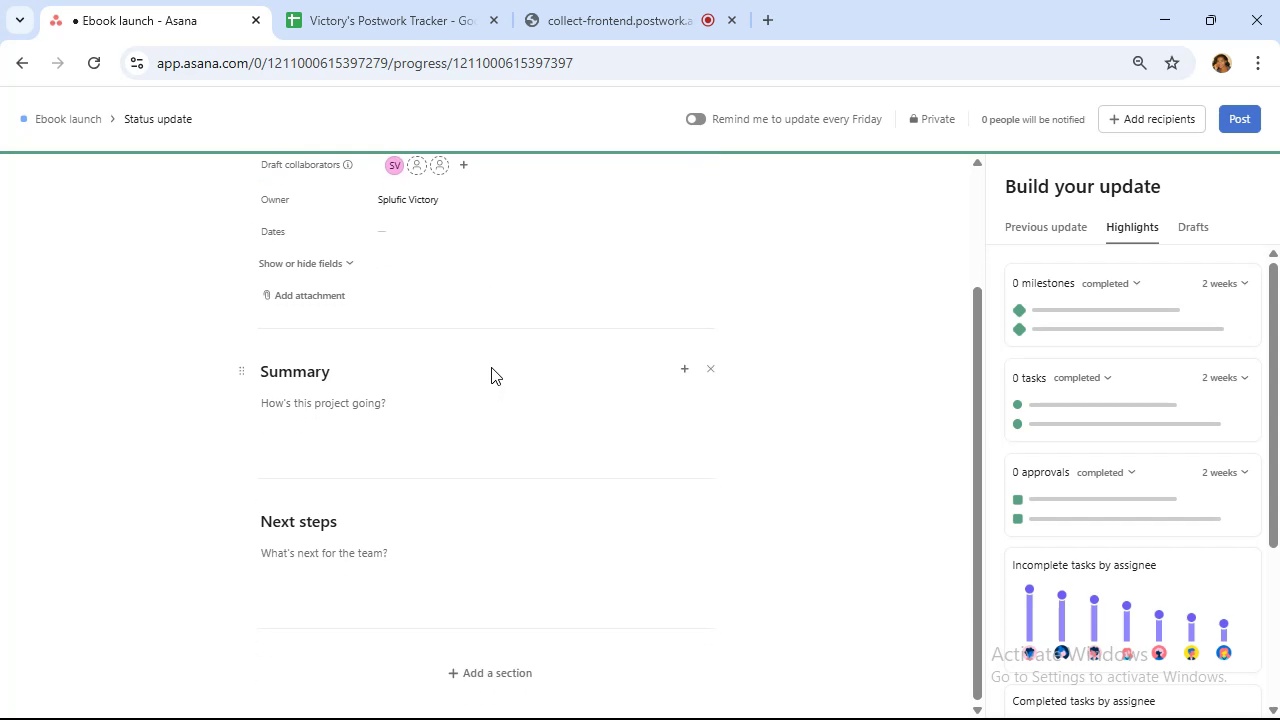 
scroll: coordinate [495, 359], scroll_direction: up, amount: 5.0
 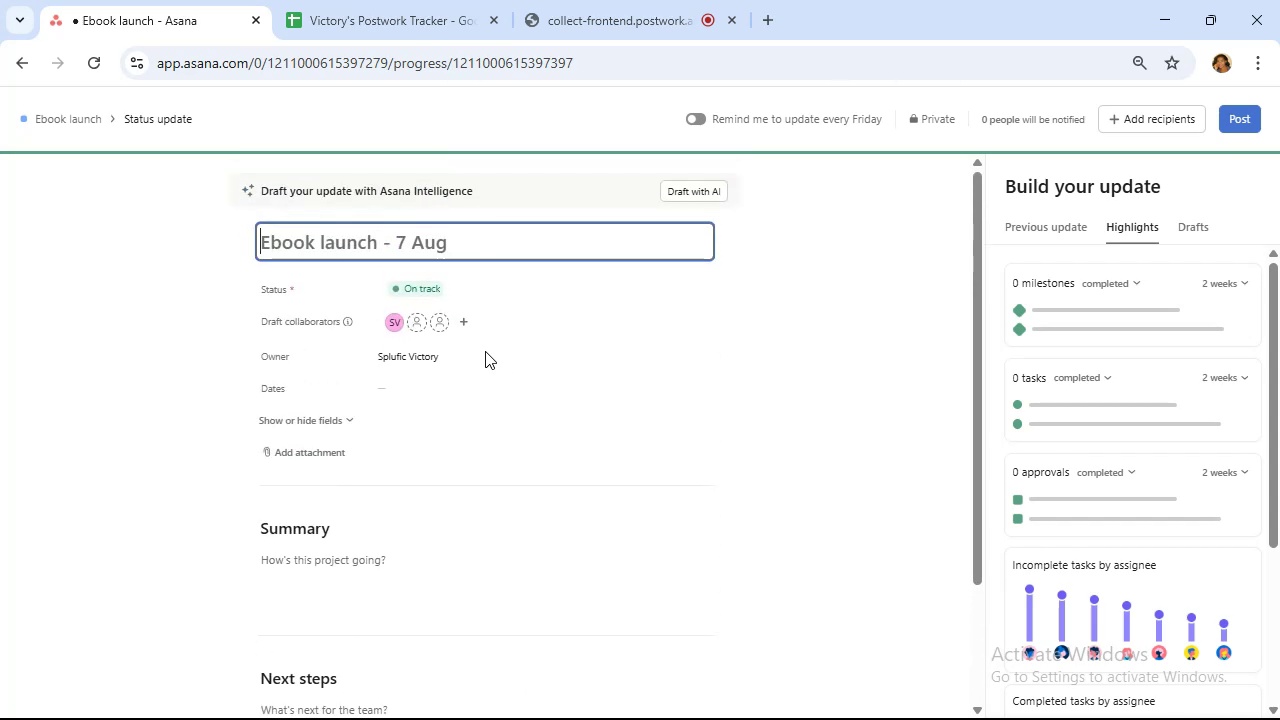 
wait(10.76)
 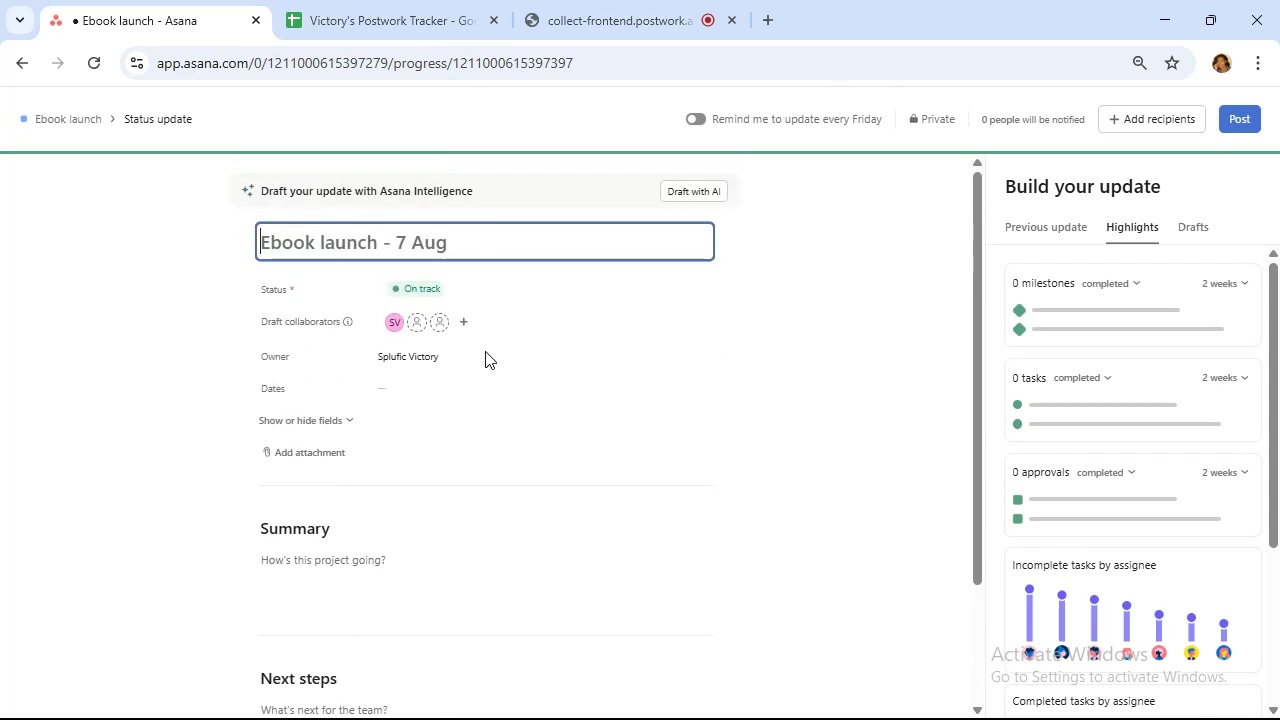 
scroll: coordinate [1201, 344], scroll_direction: down, amount: 3.0
 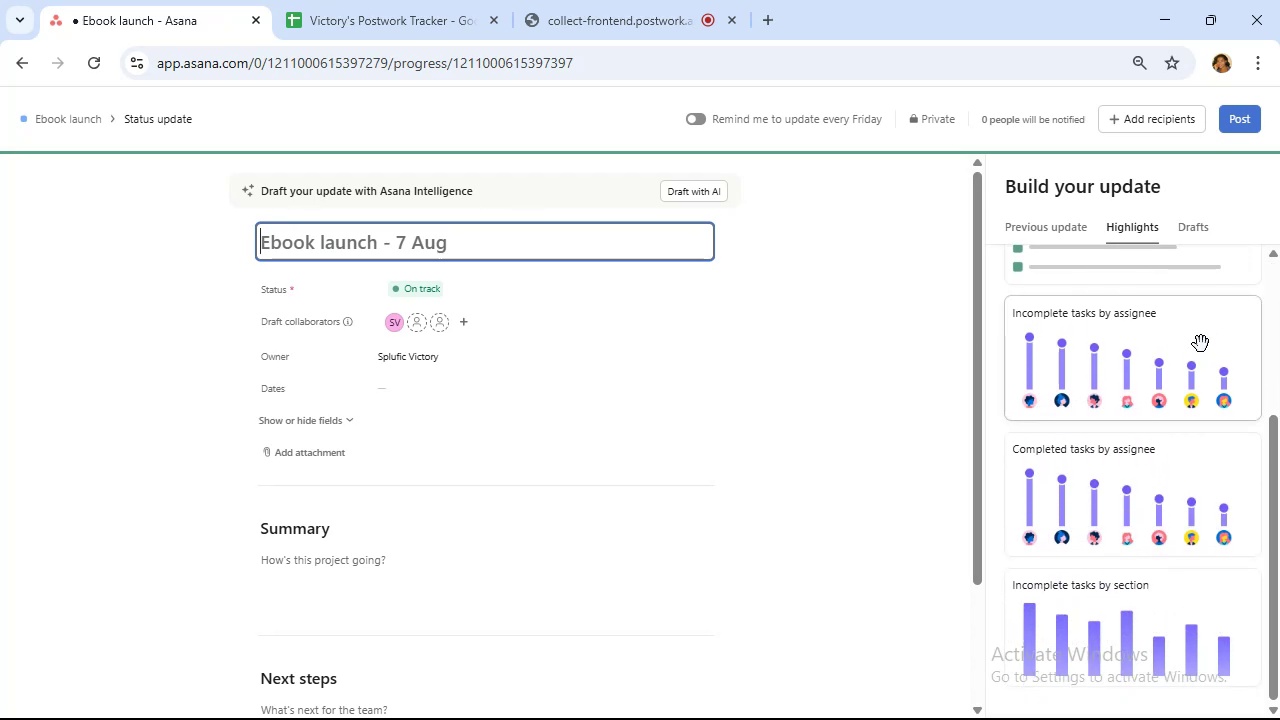 
scroll: coordinate [1201, 332], scroll_direction: up, amount: 7.0
 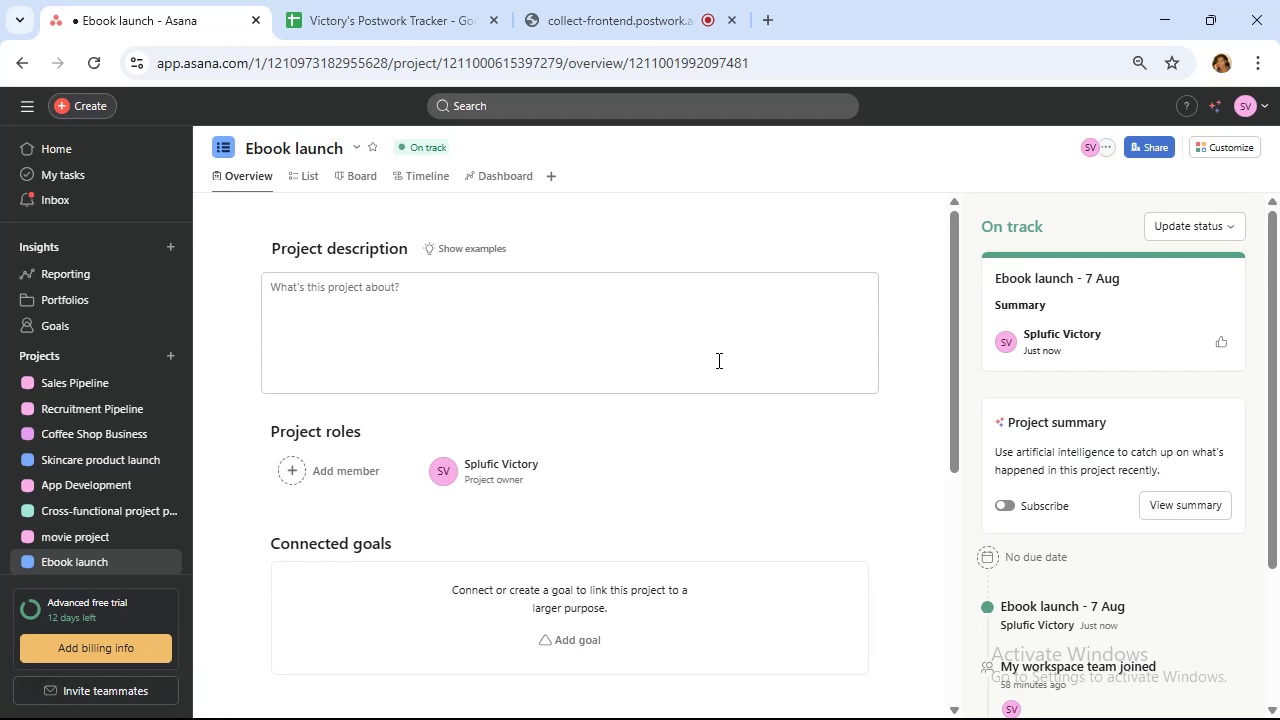 
wait(27.23)
 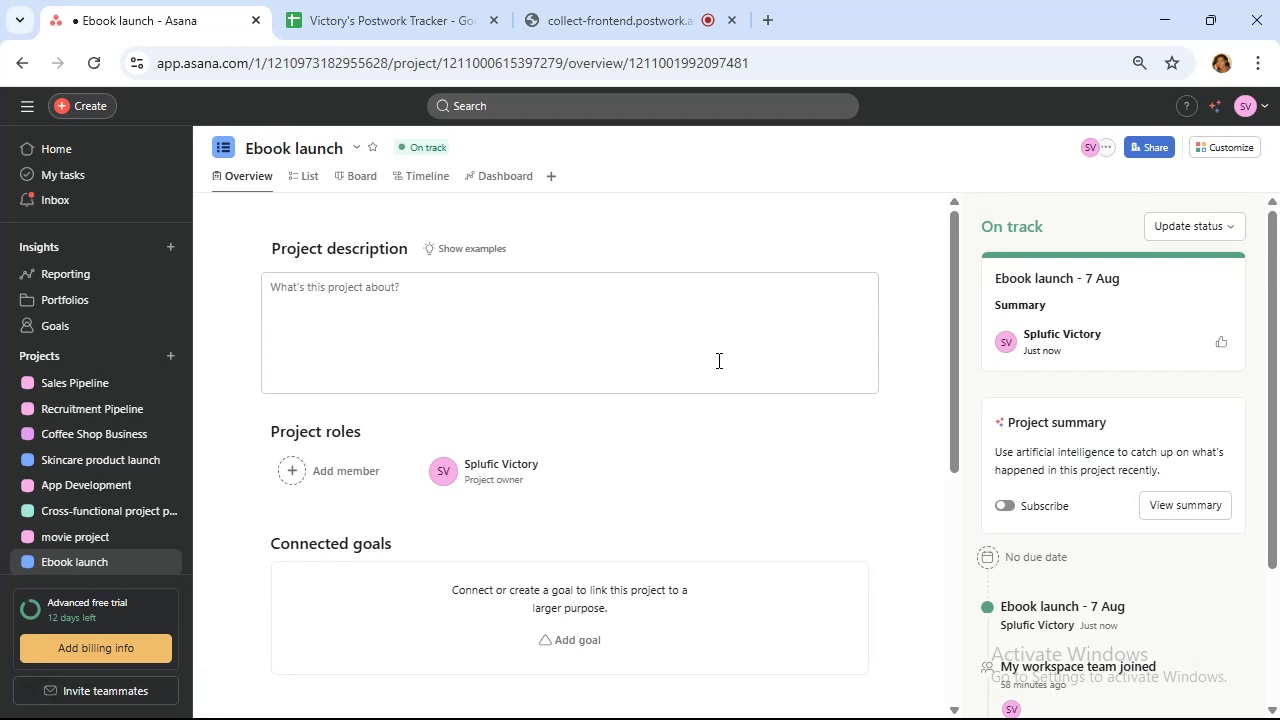 
left_click([308, 183])
 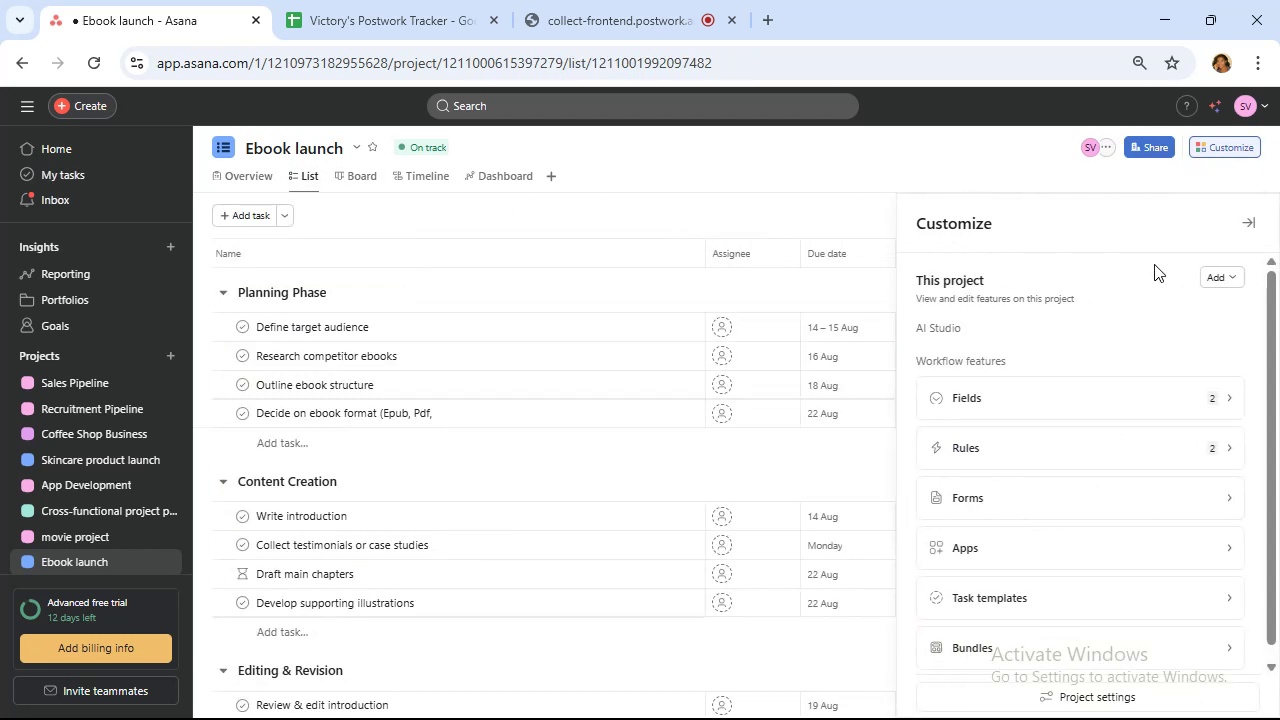 
mouse_move([1124, 424])
 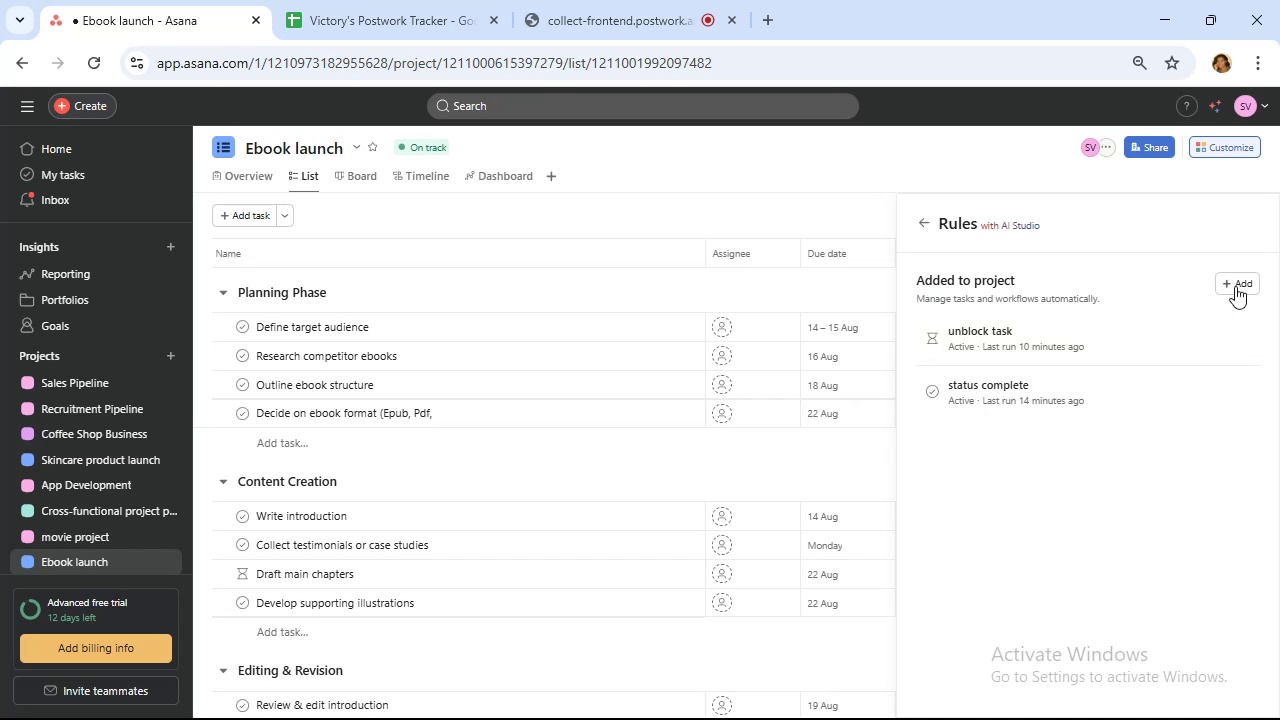 
mouse_move([1216, 266])
 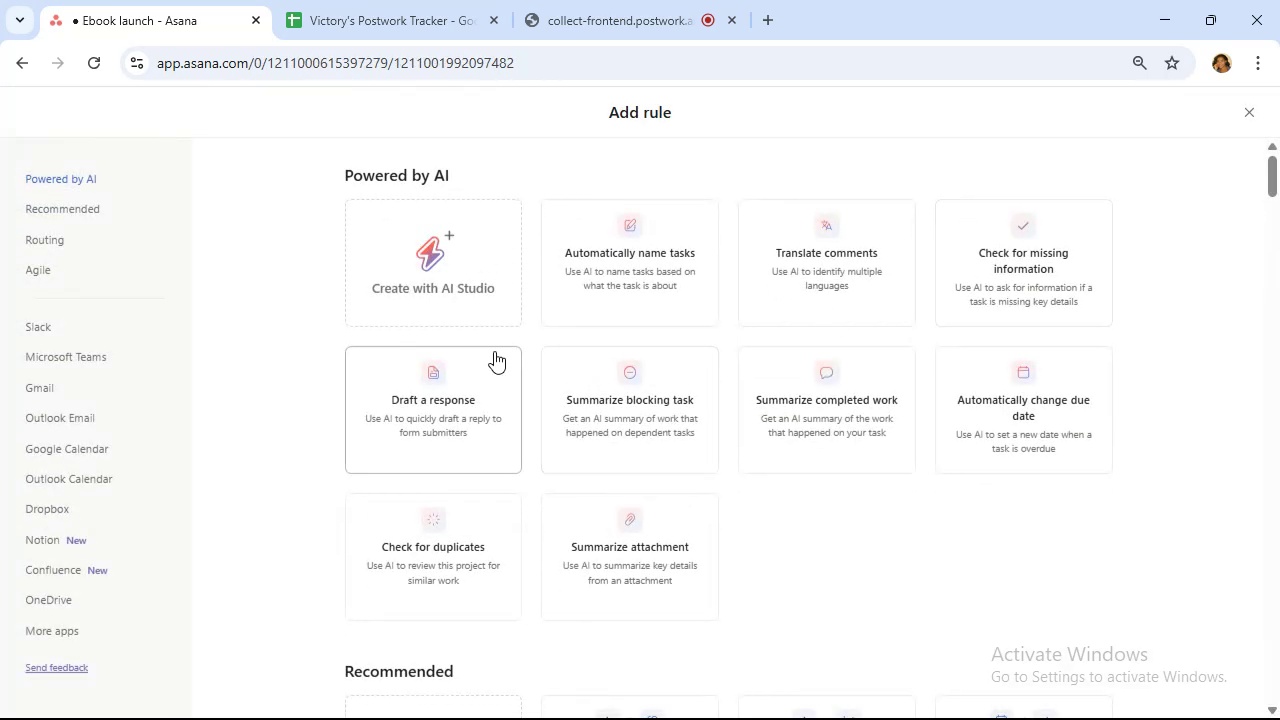 
scroll: coordinate [494, 351], scroll_direction: down, amount: 4.0
 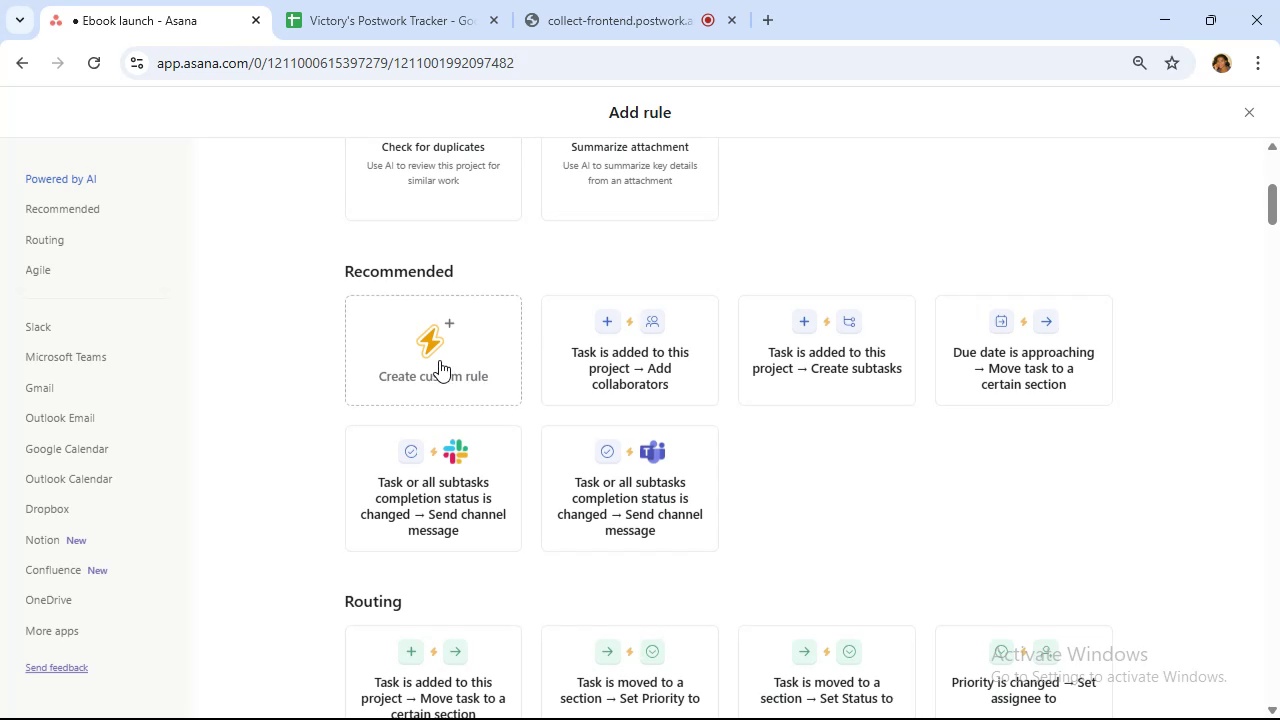 
left_click([439, 360])
 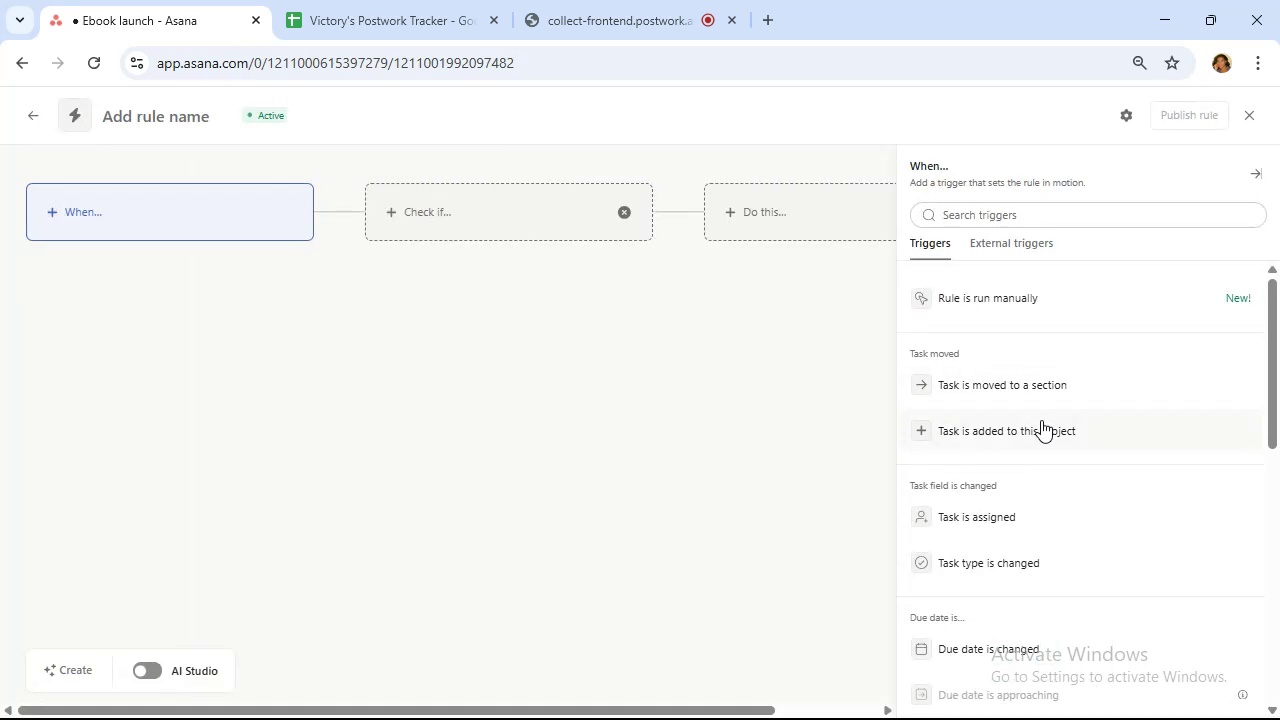 
scroll: coordinate [1056, 434], scroll_direction: down, amount: 8.0
 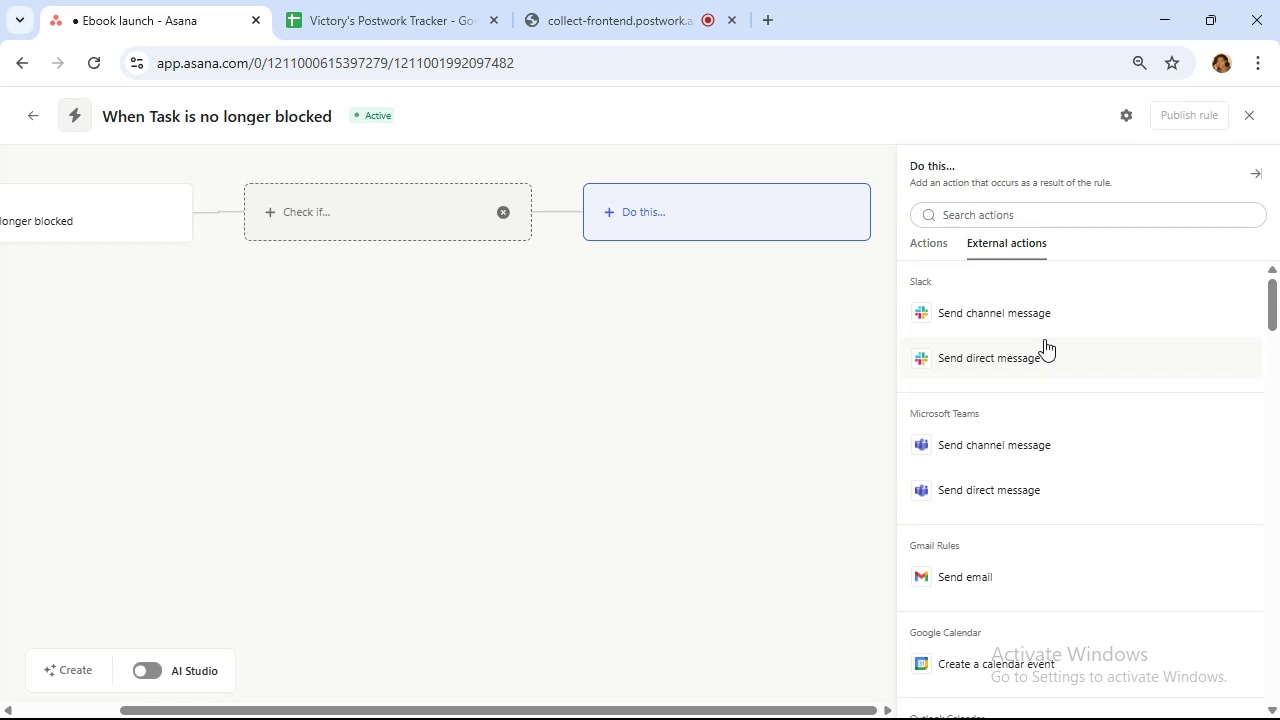 
wait(29.78)
 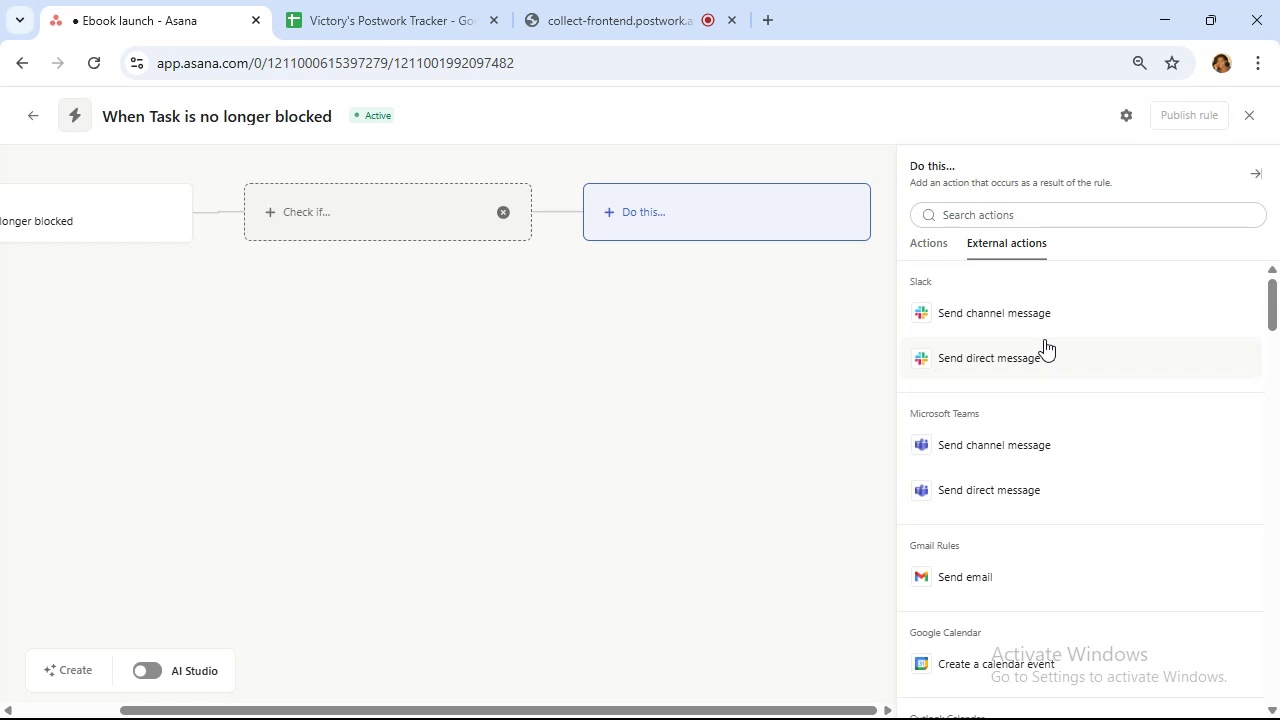 
left_click([1058, 312])
 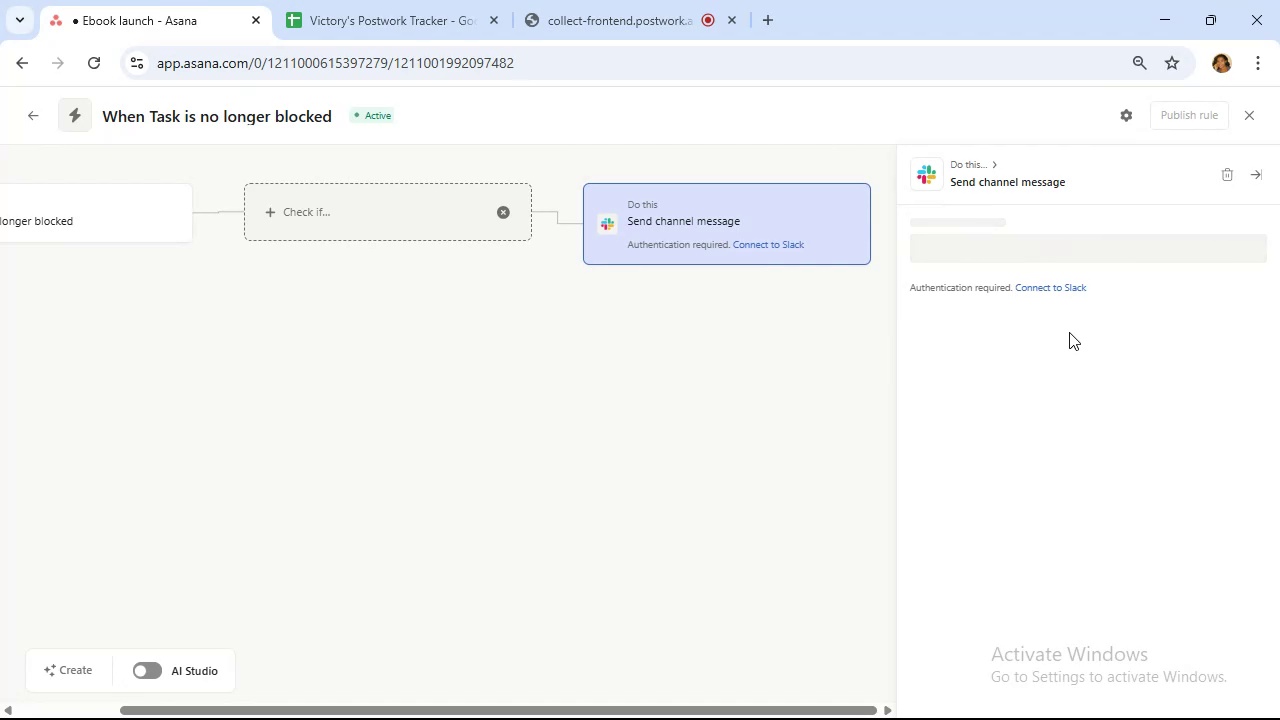 
wait(15.44)
 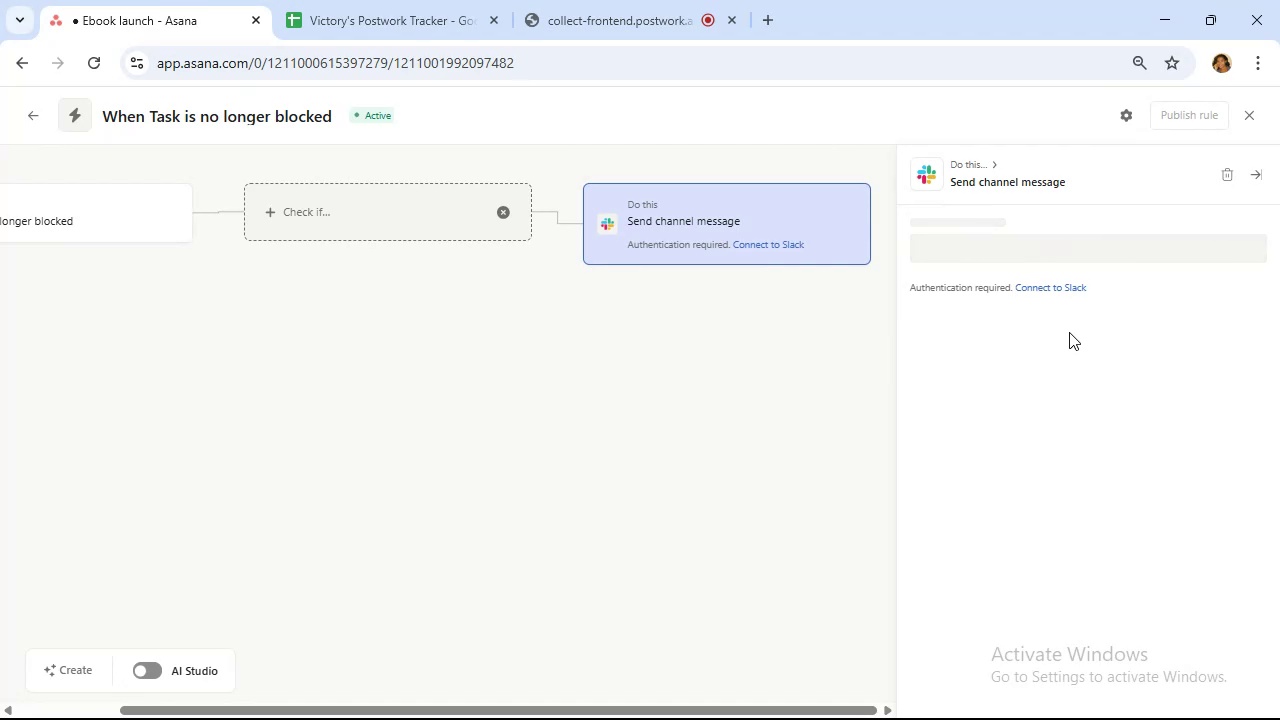 
left_click([870, 221])
 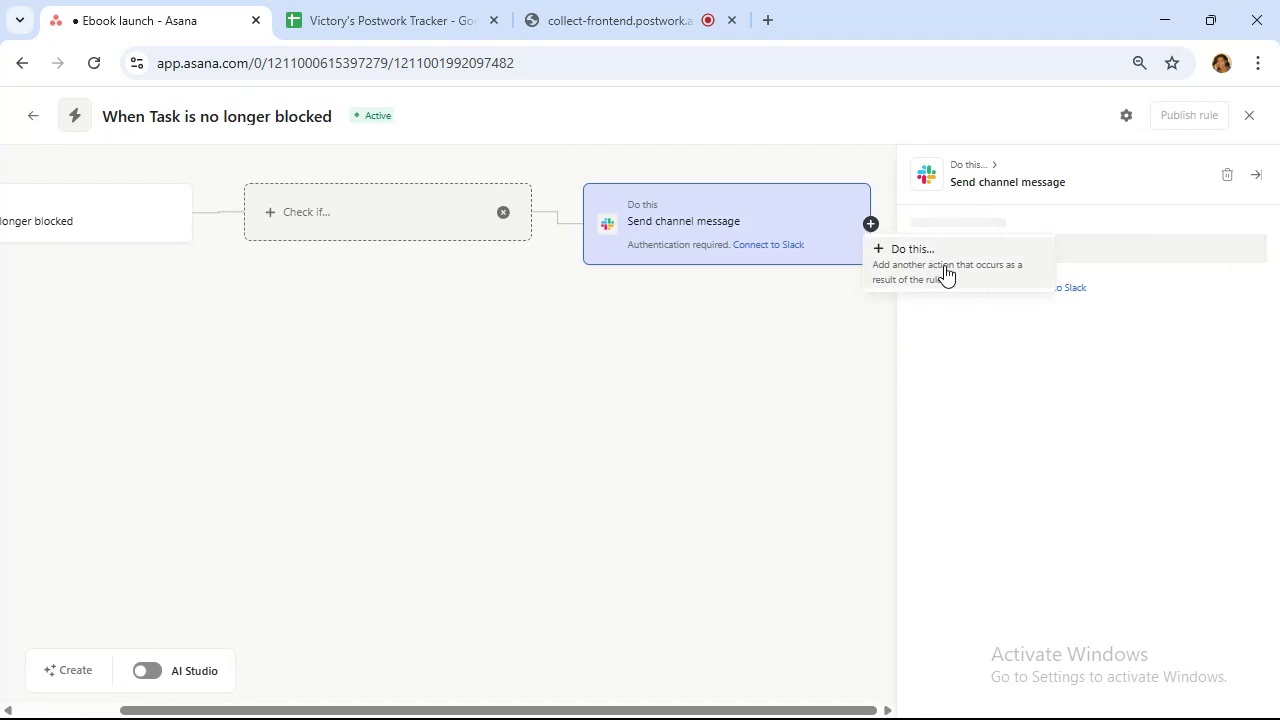 
left_click([944, 265])
 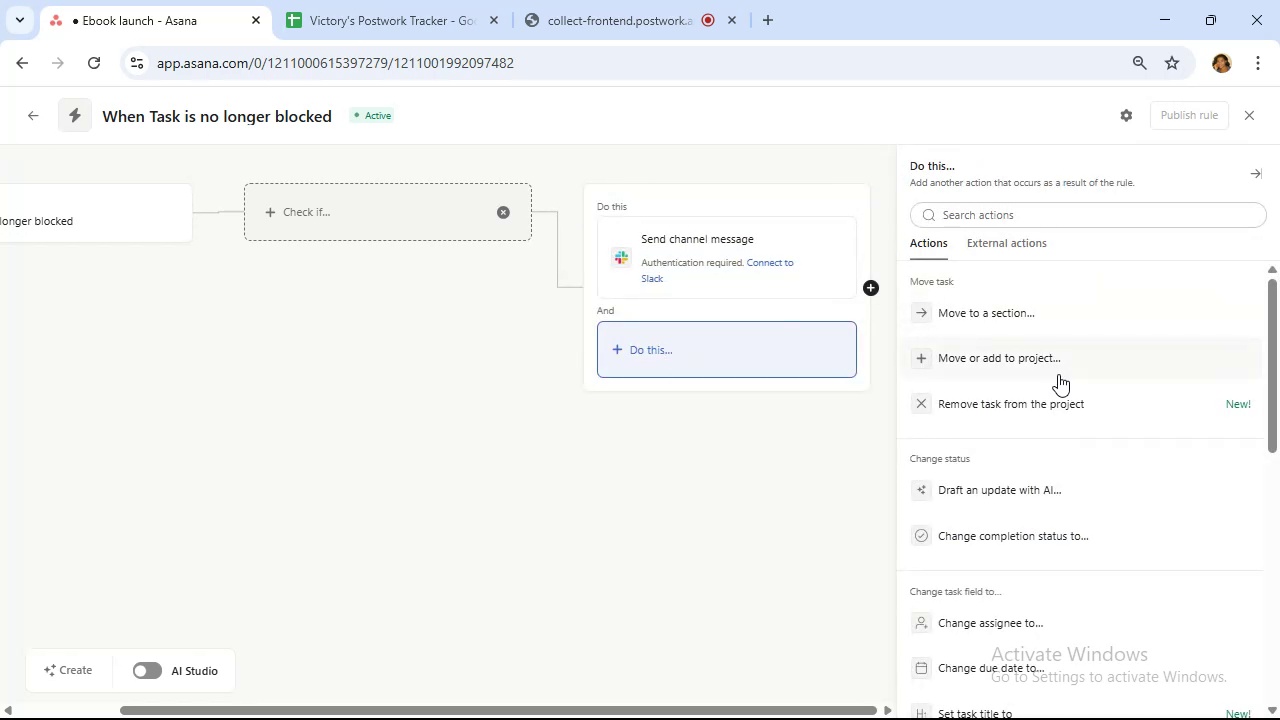 
scroll: coordinate [1101, 377], scroll_direction: down, amount: 12.0
 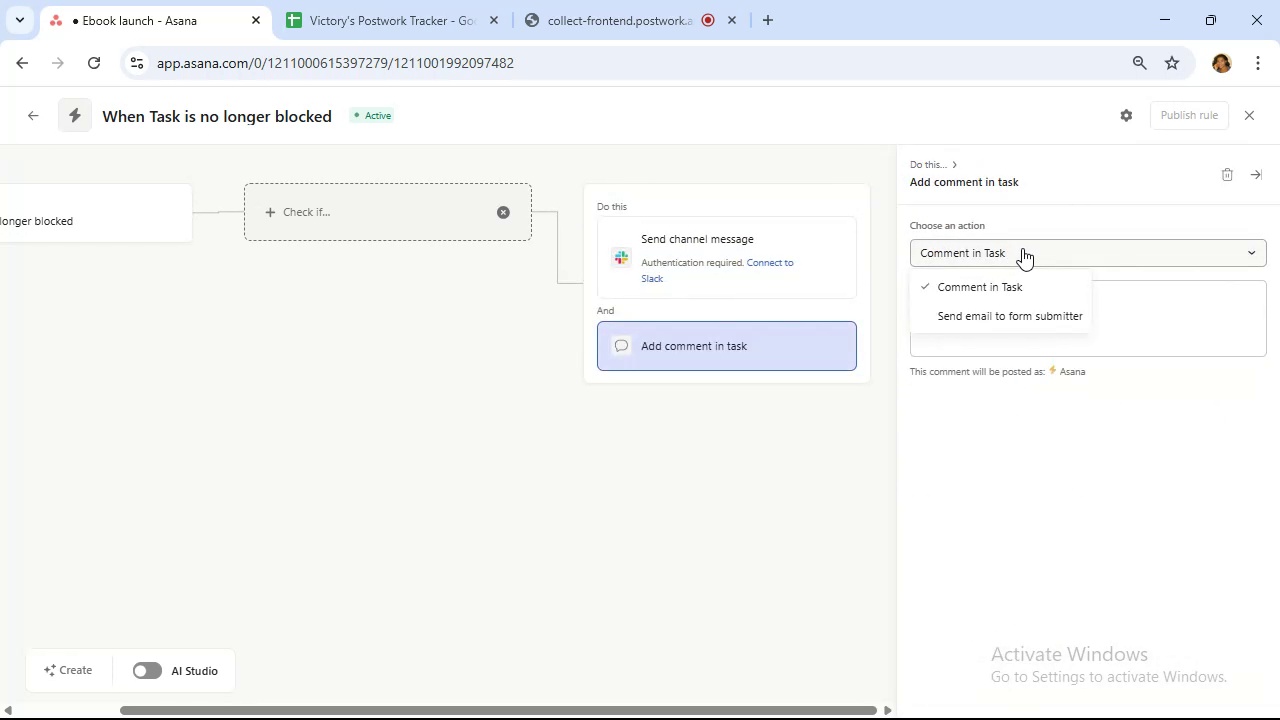 
wait(6.36)
 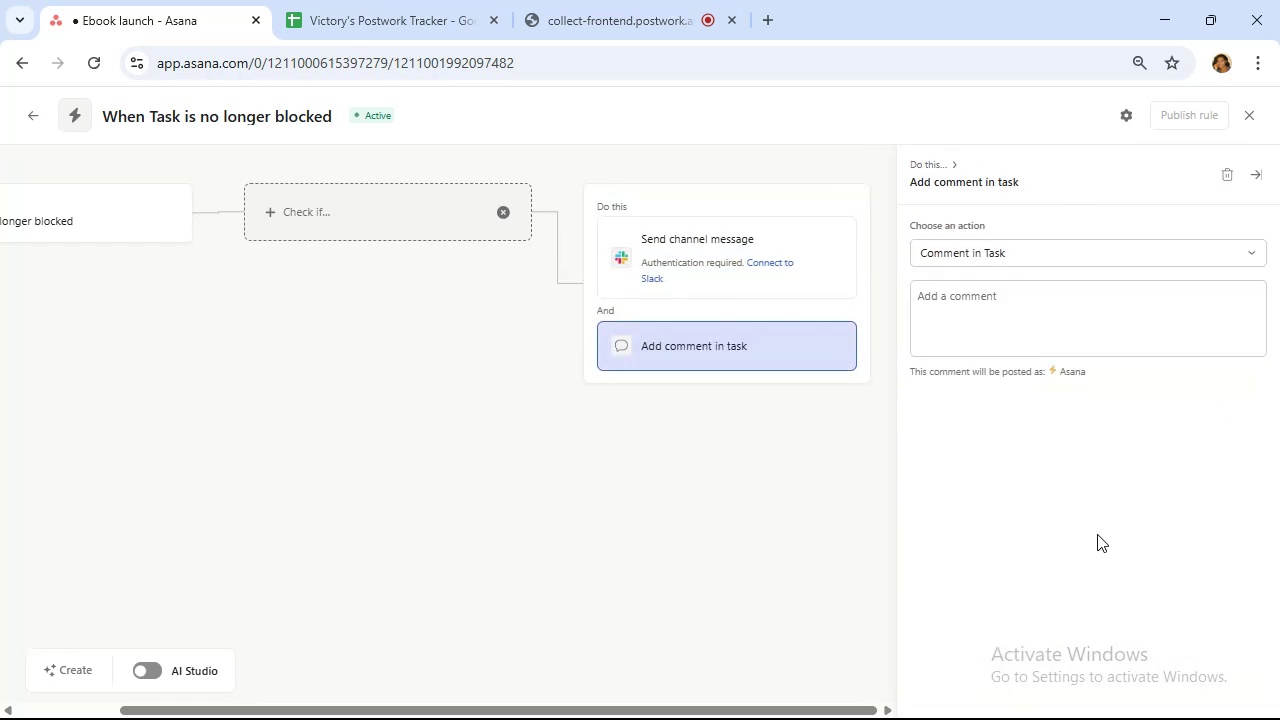 
left_click([1023, 247])
 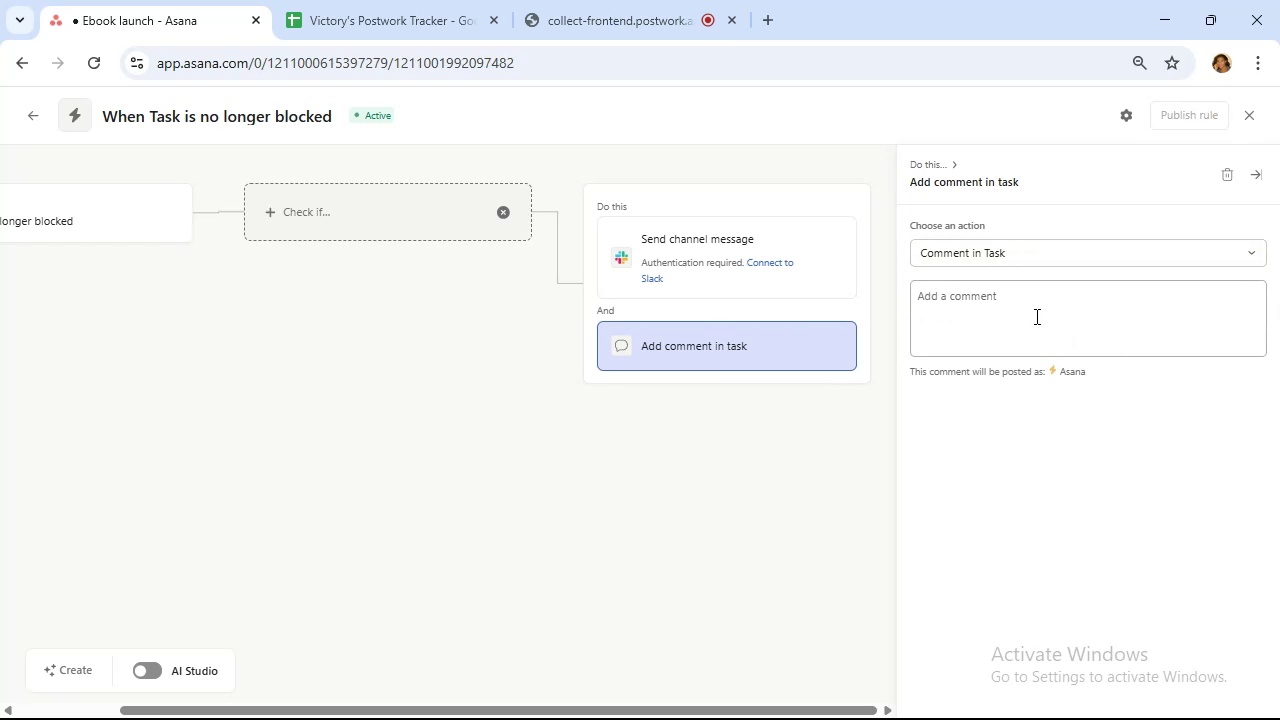 
wait(7.28)
 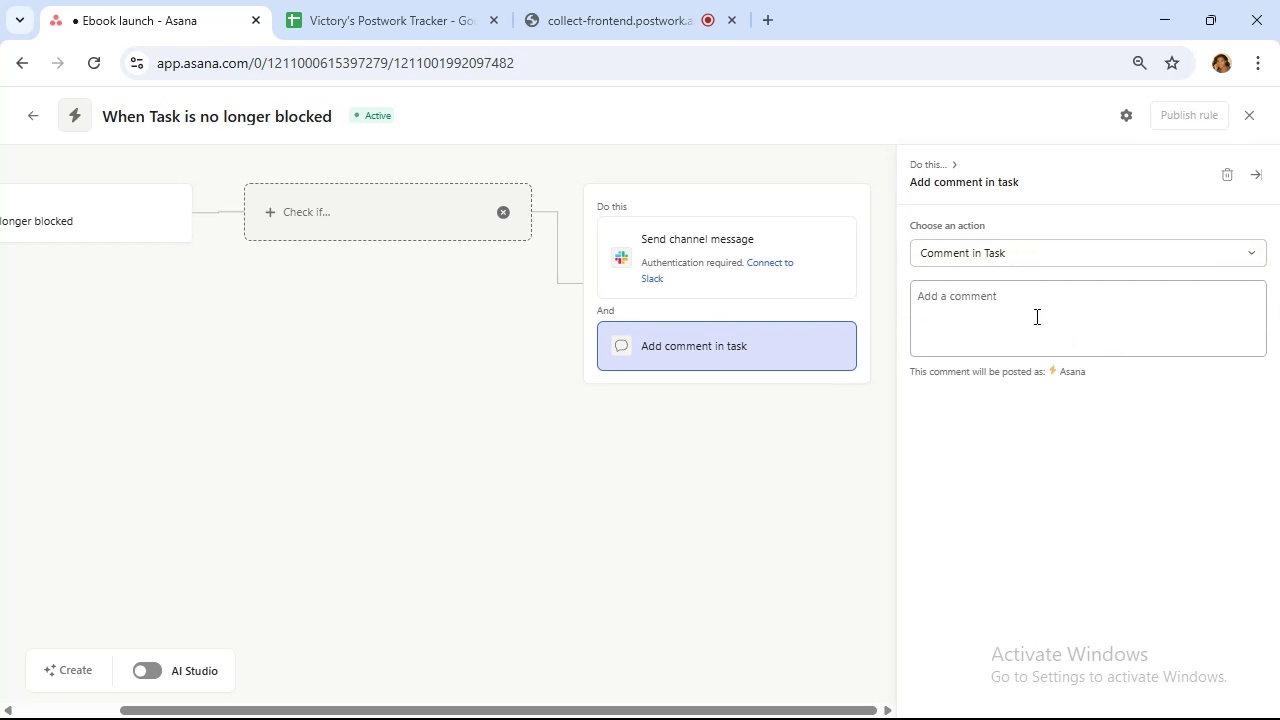 
left_click([1035, 316])
 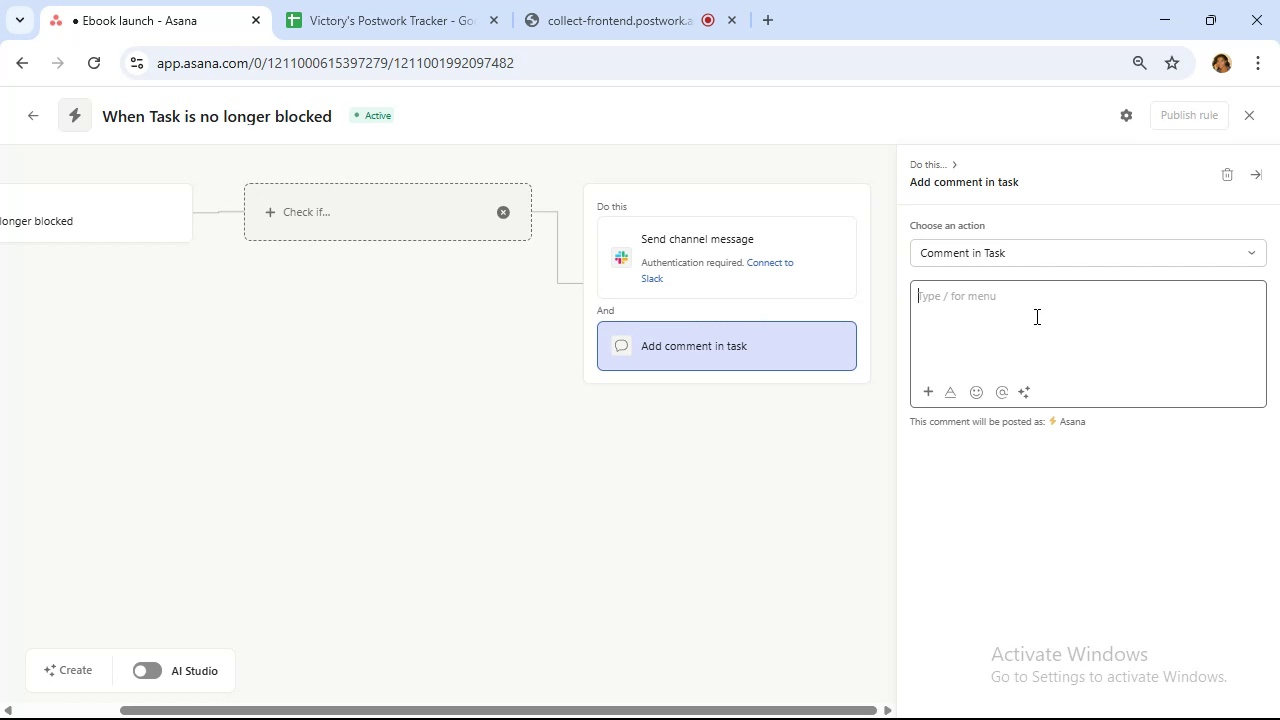 
type(Task is now ready to start)
 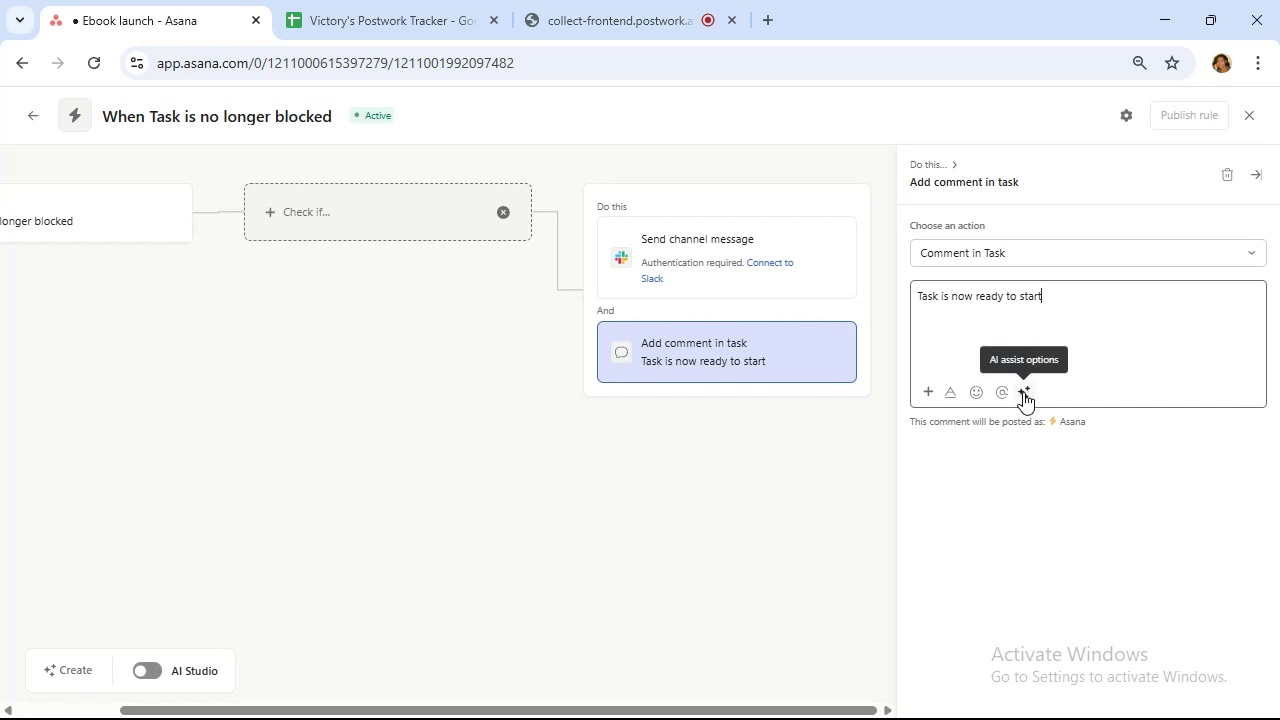 
wait(30.33)
 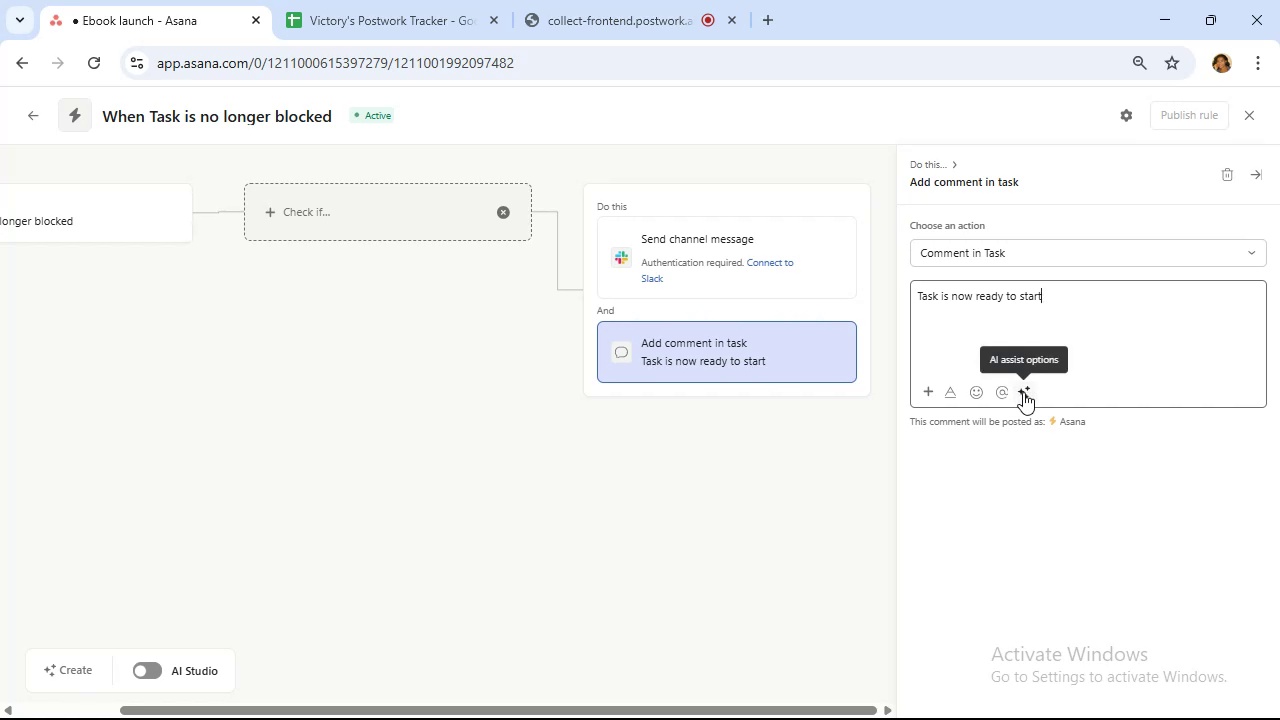 
left_click([933, 392])
 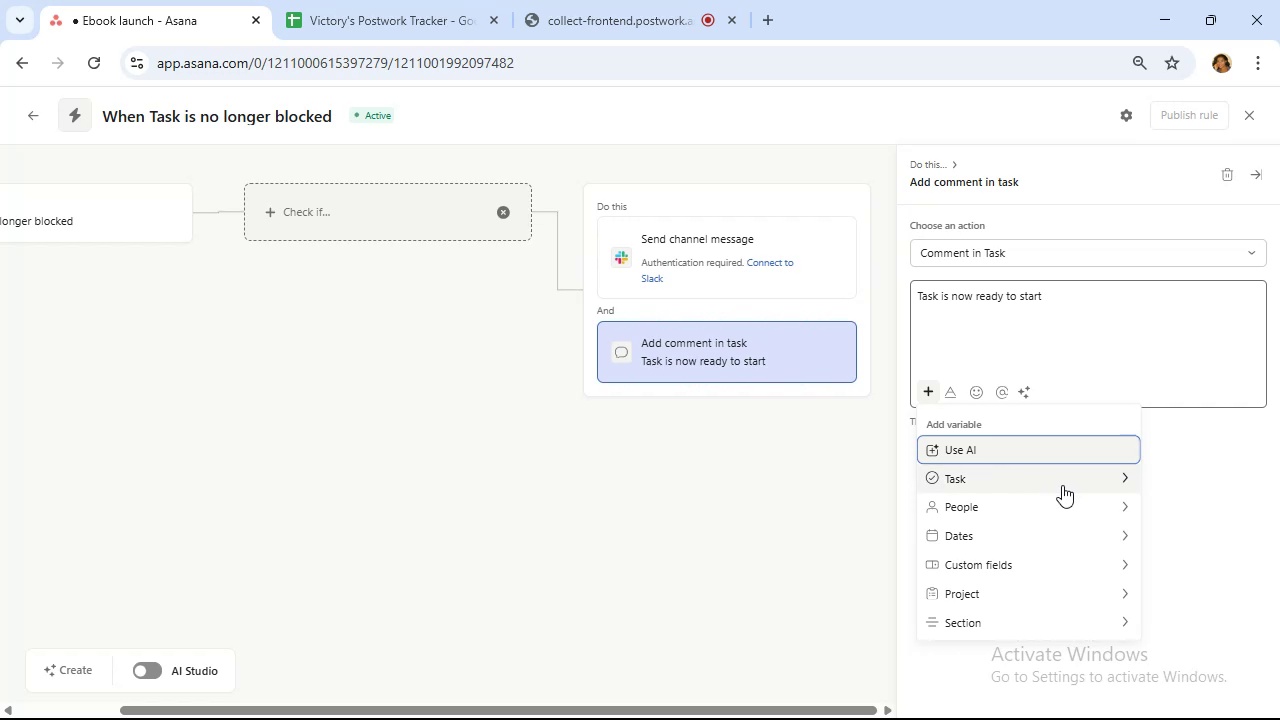 
left_click([1063, 485])
 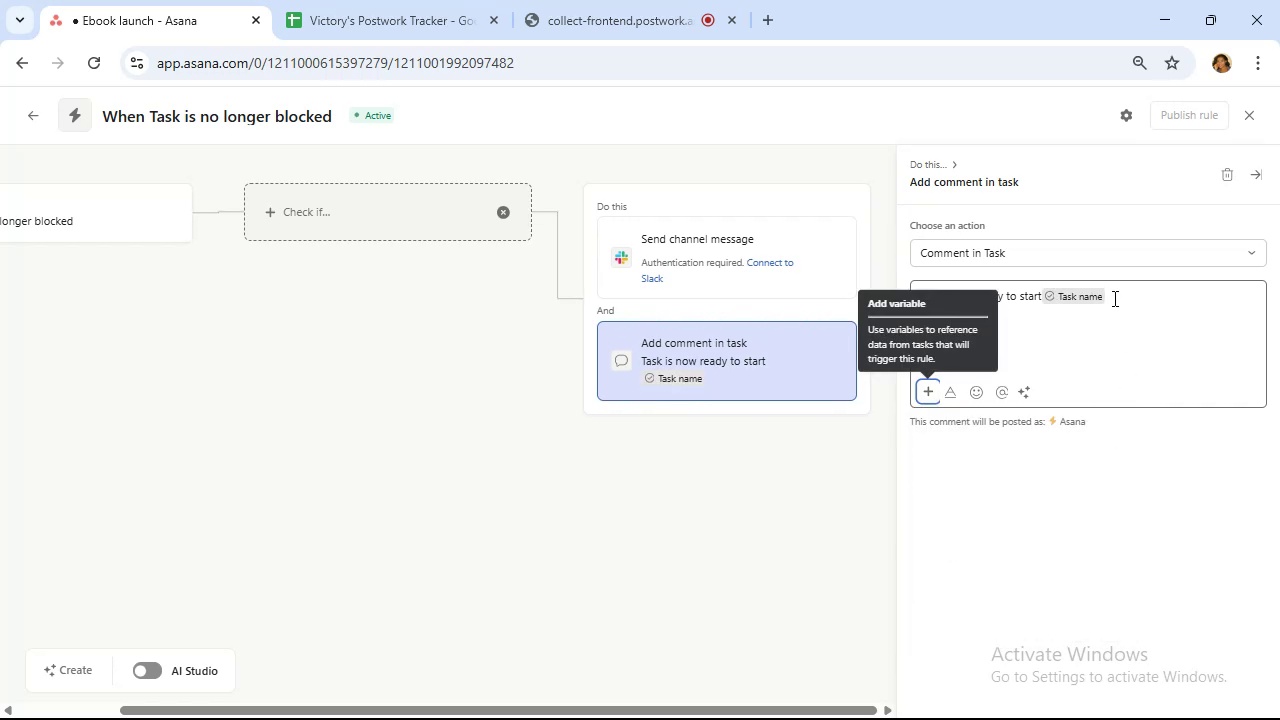 
wait(5.42)
 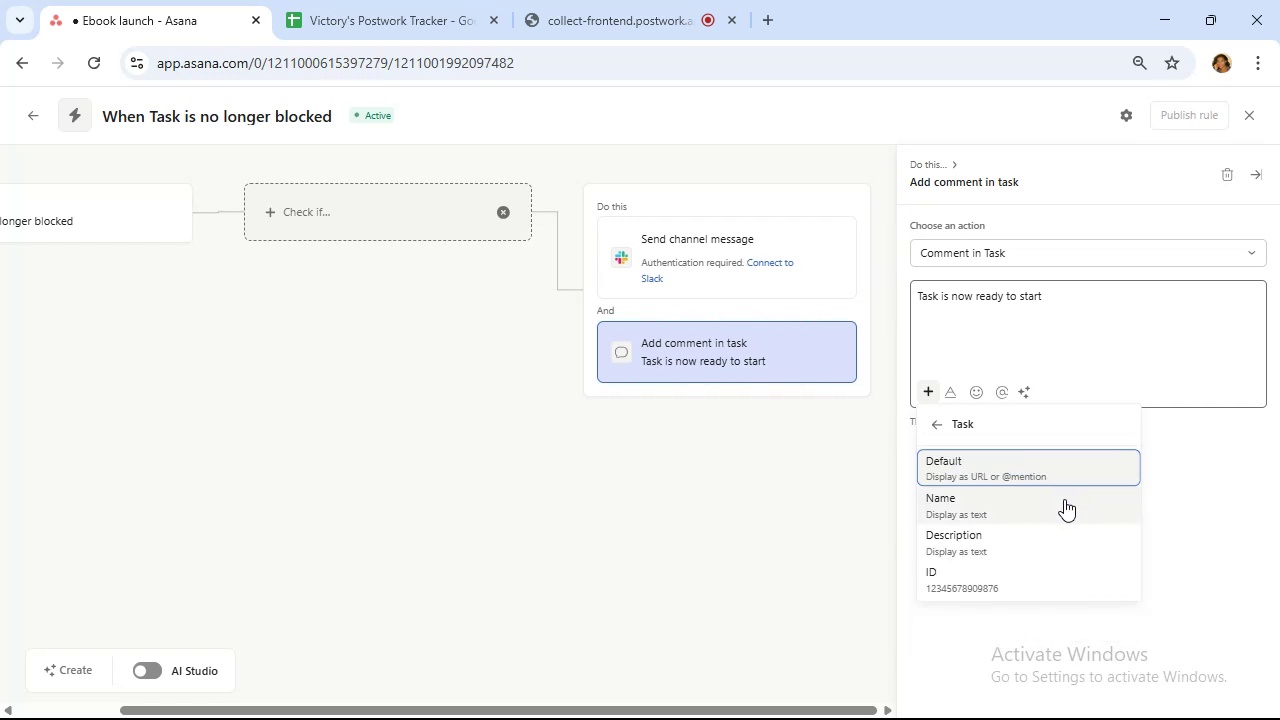 
left_click([1025, 294])
 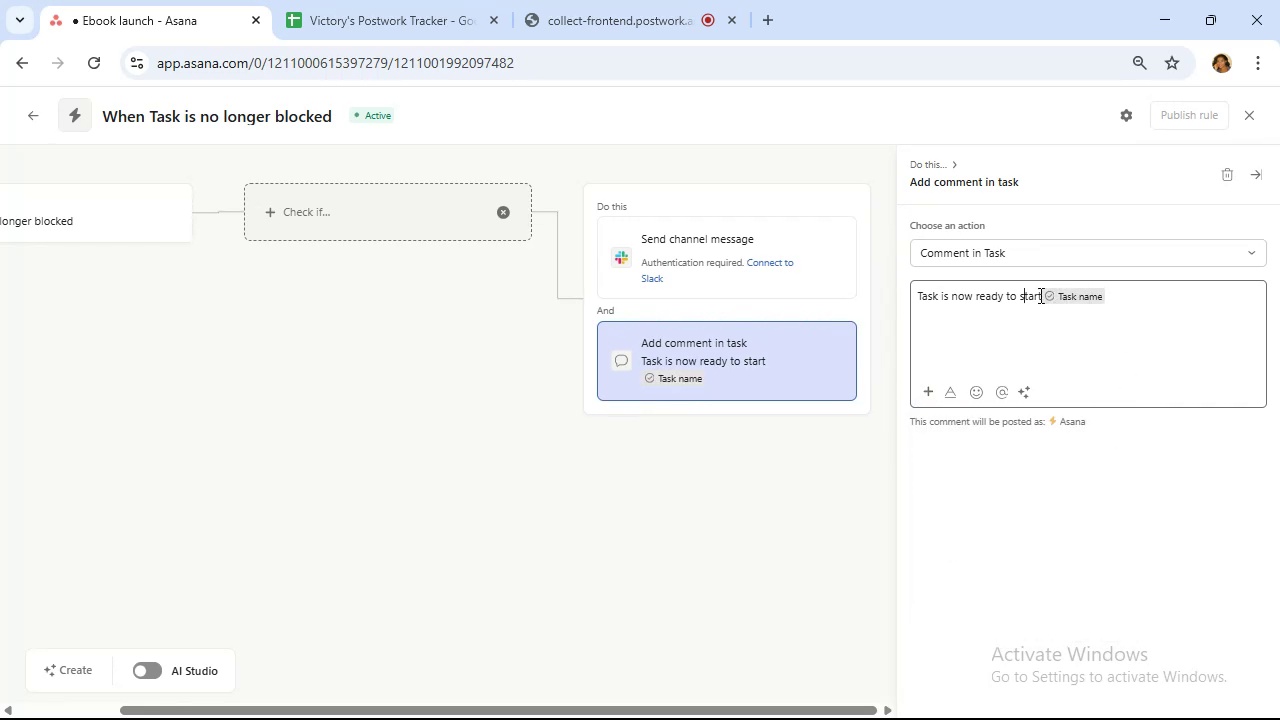 
key(ArrowRight)
 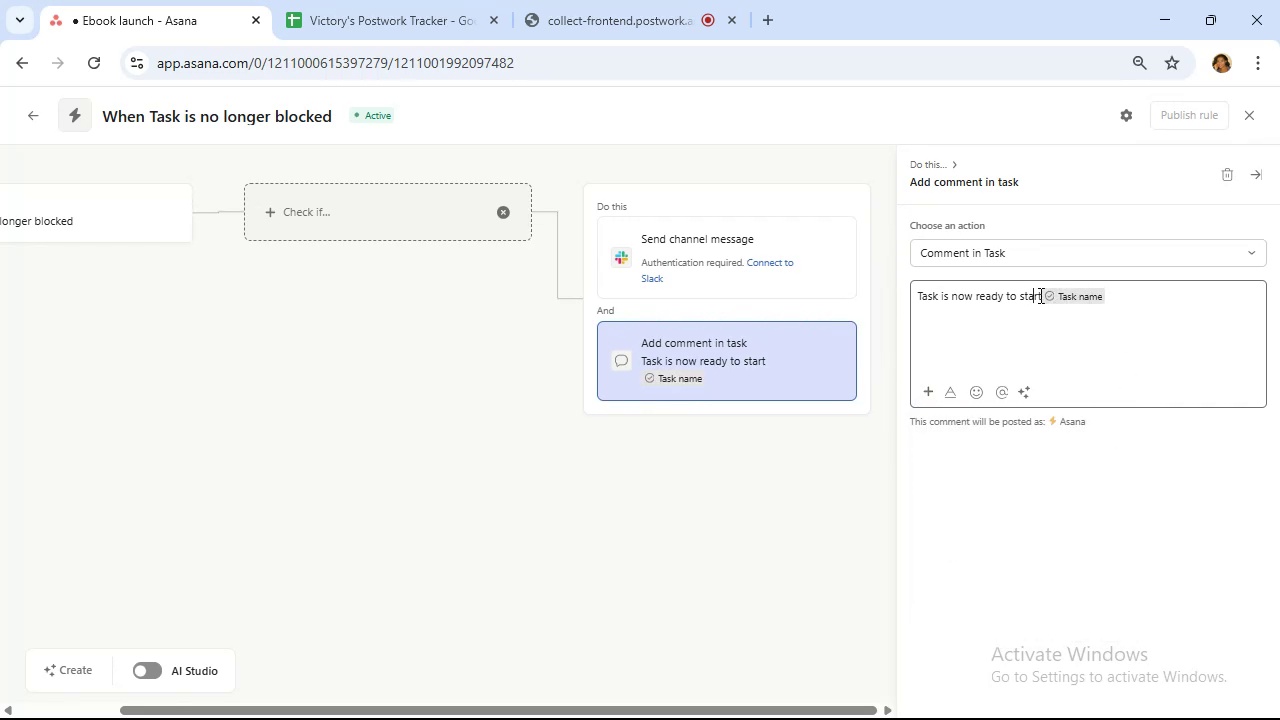 
key(ArrowRight)
 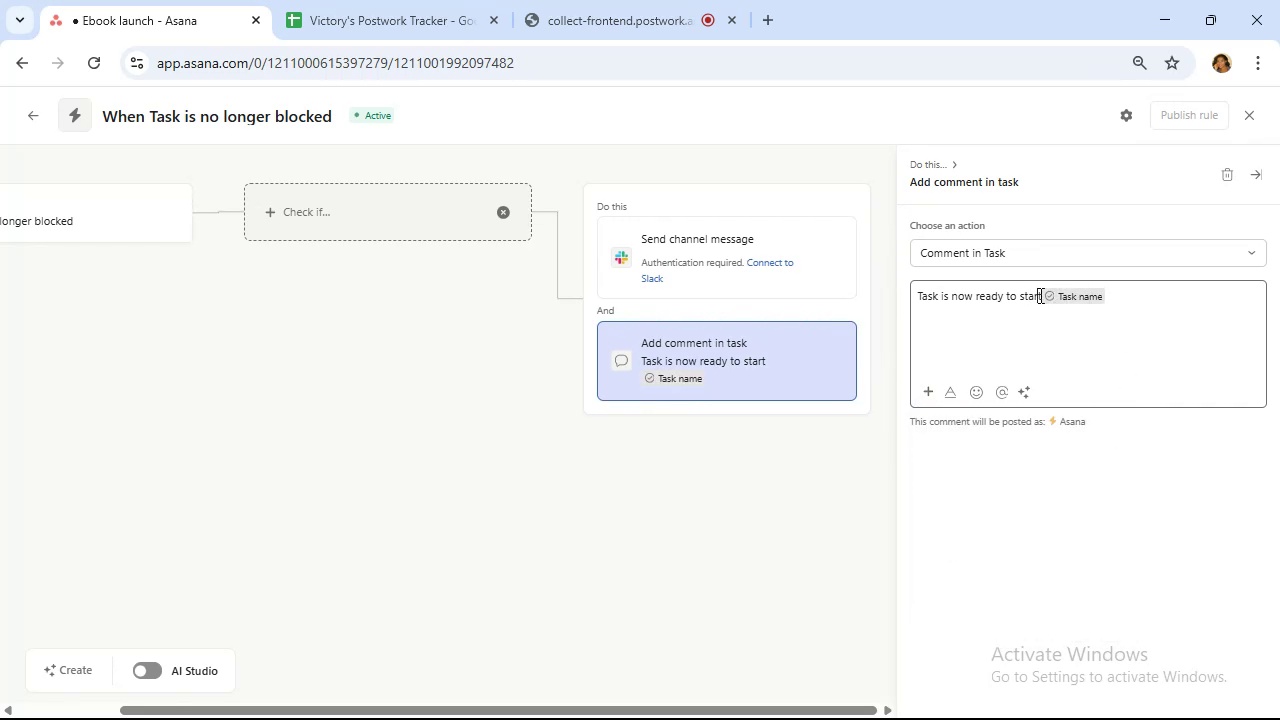 
key(ArrowRight)
 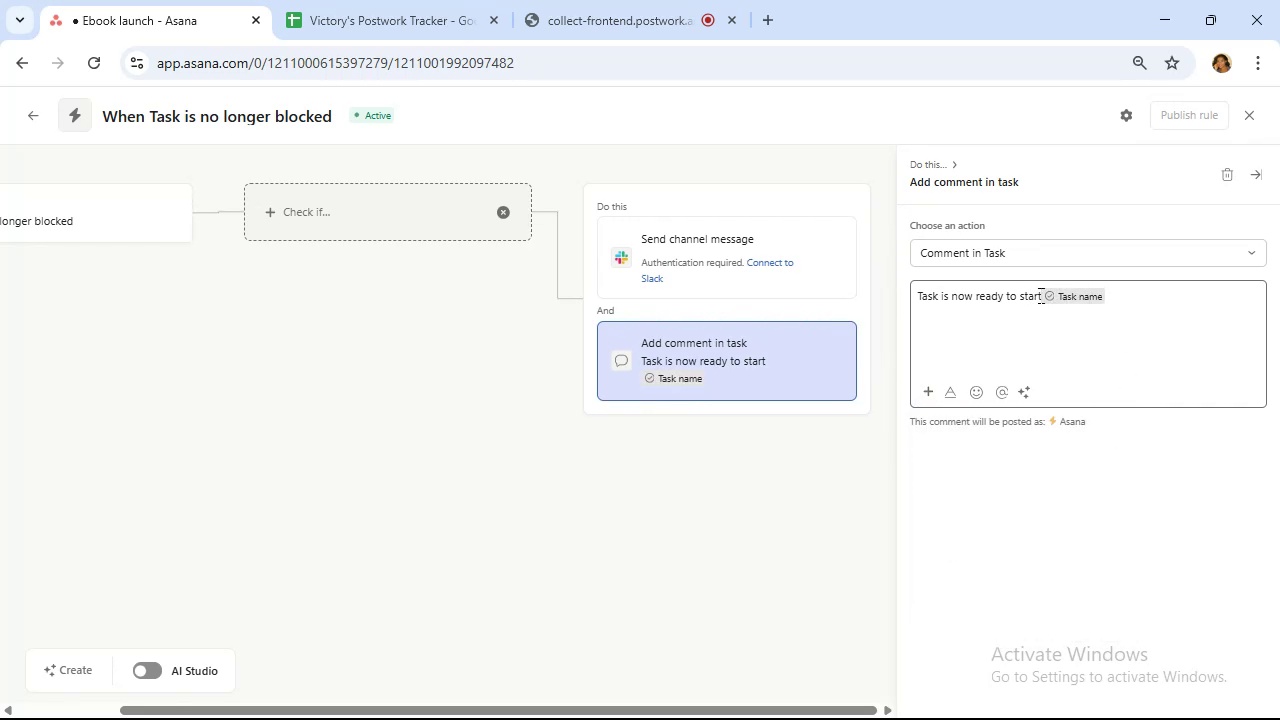 
key(ArrowRight)
 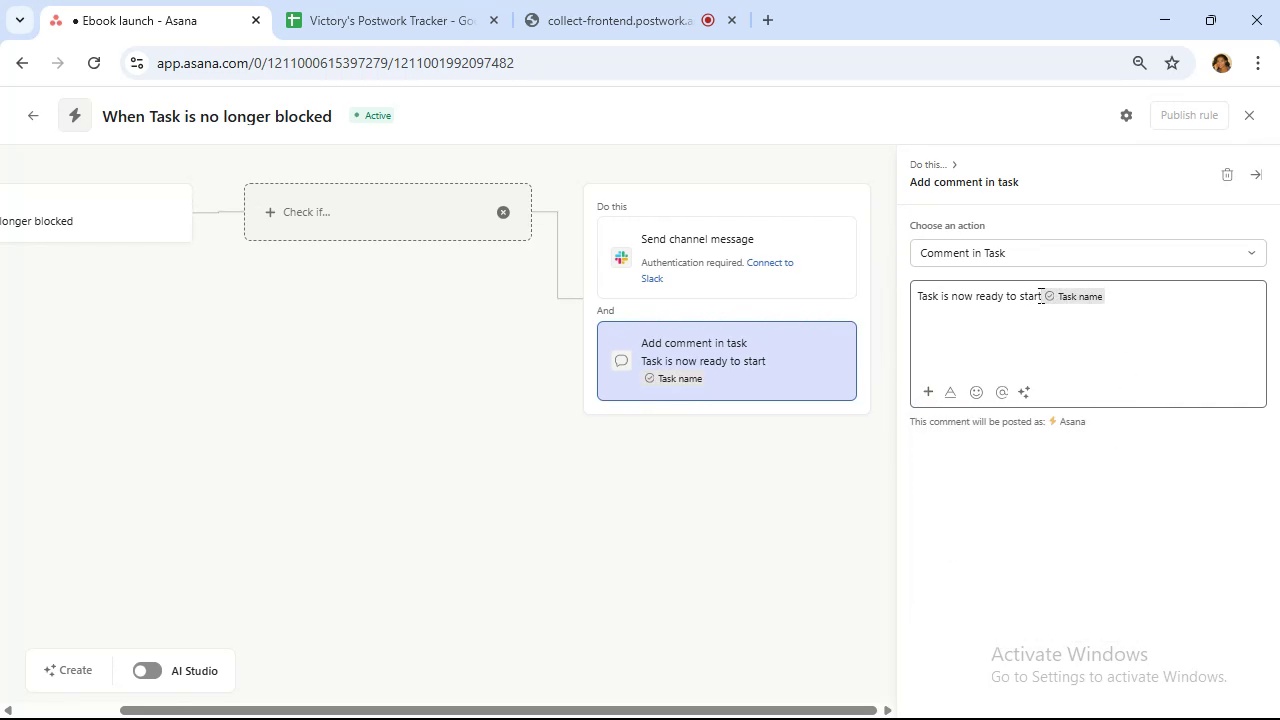 
hold_key(key=Backspace, duration=1.51)
 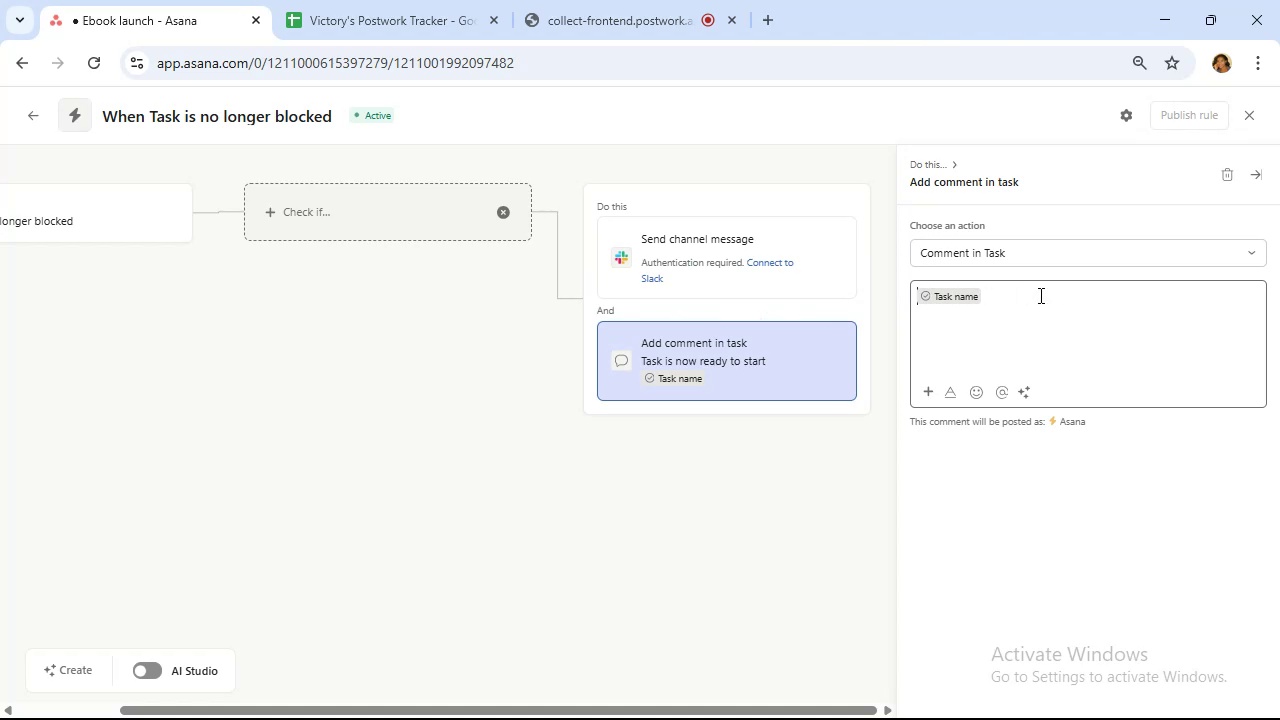 
key(Backspace)
key(Backspace)
key(Backspace)
key(Backspace)
key(Backspace)
key(Backspace)
type( is now ready to start)
 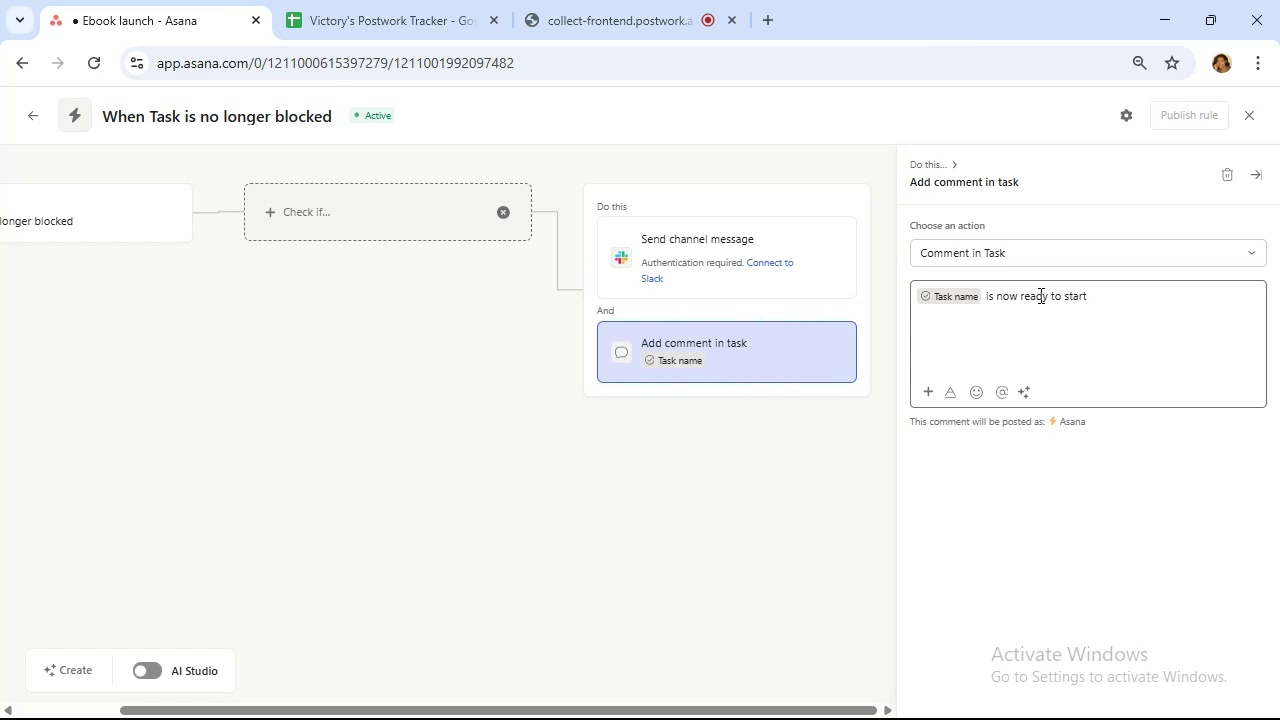 
hold_key(key=ArrowRight, duration=0.94)
 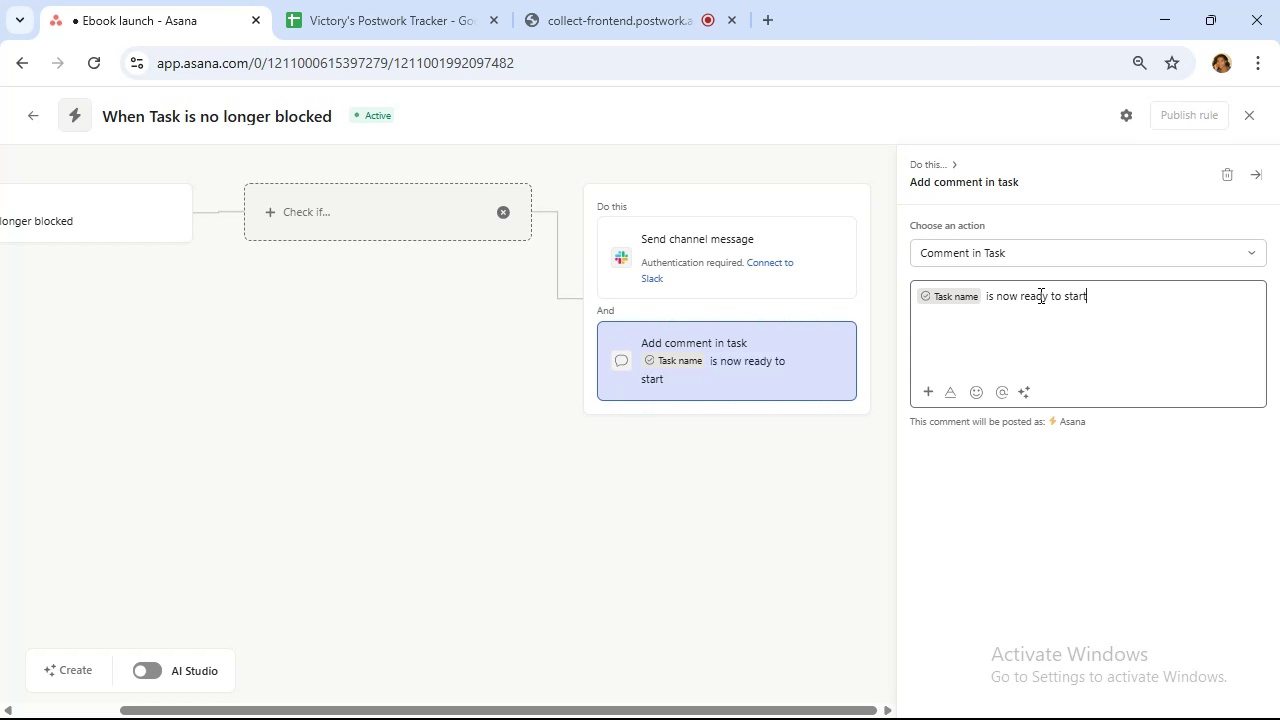 
wait(10.52)
 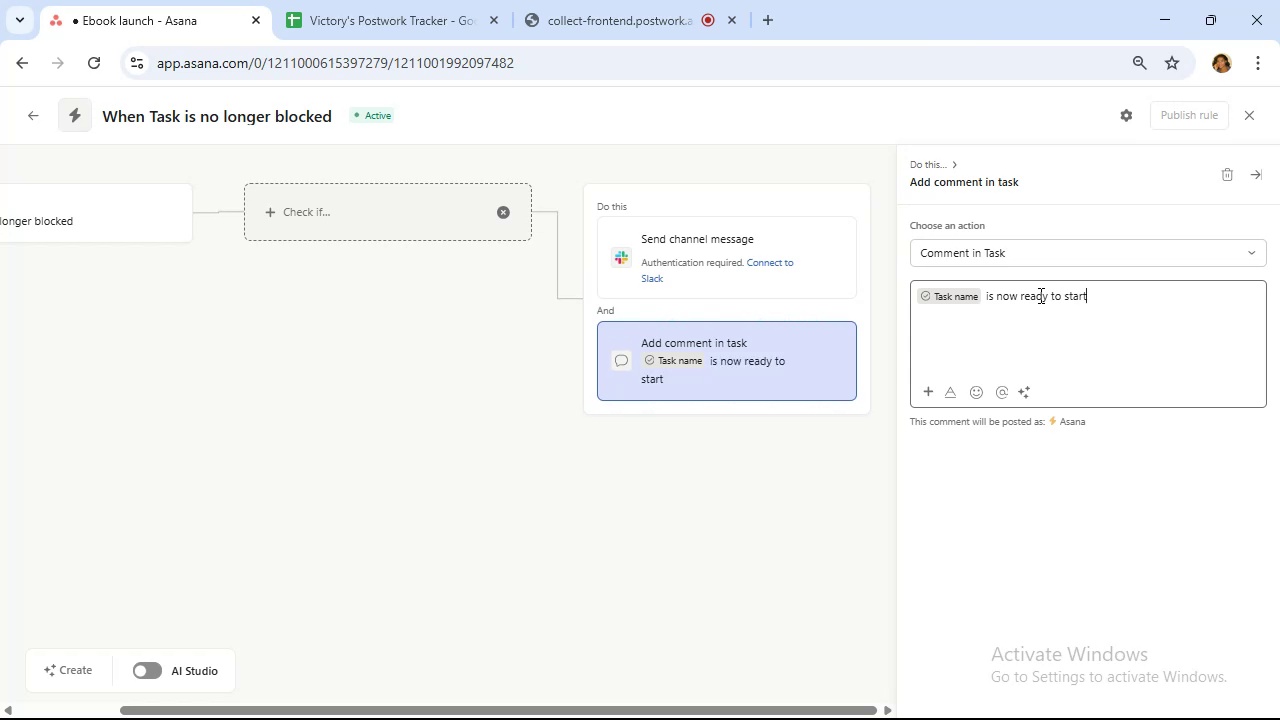 
left_click([782, 264])
 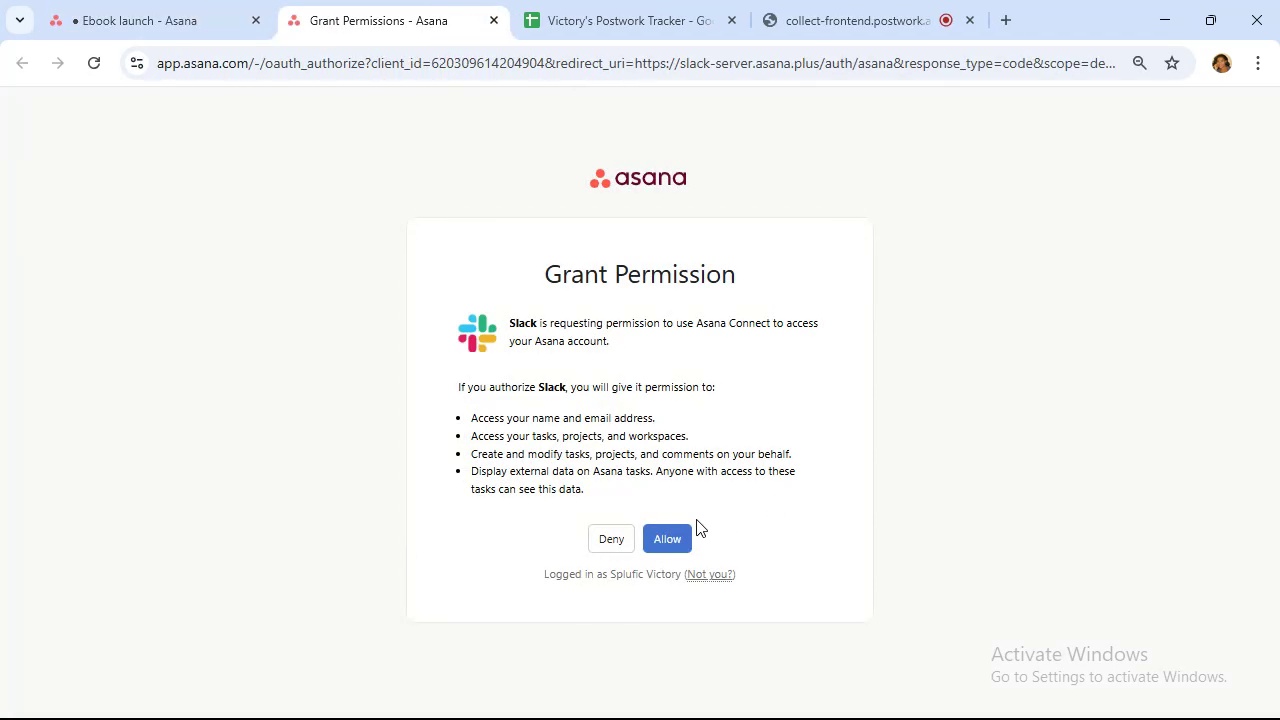 
wait(6.46)
 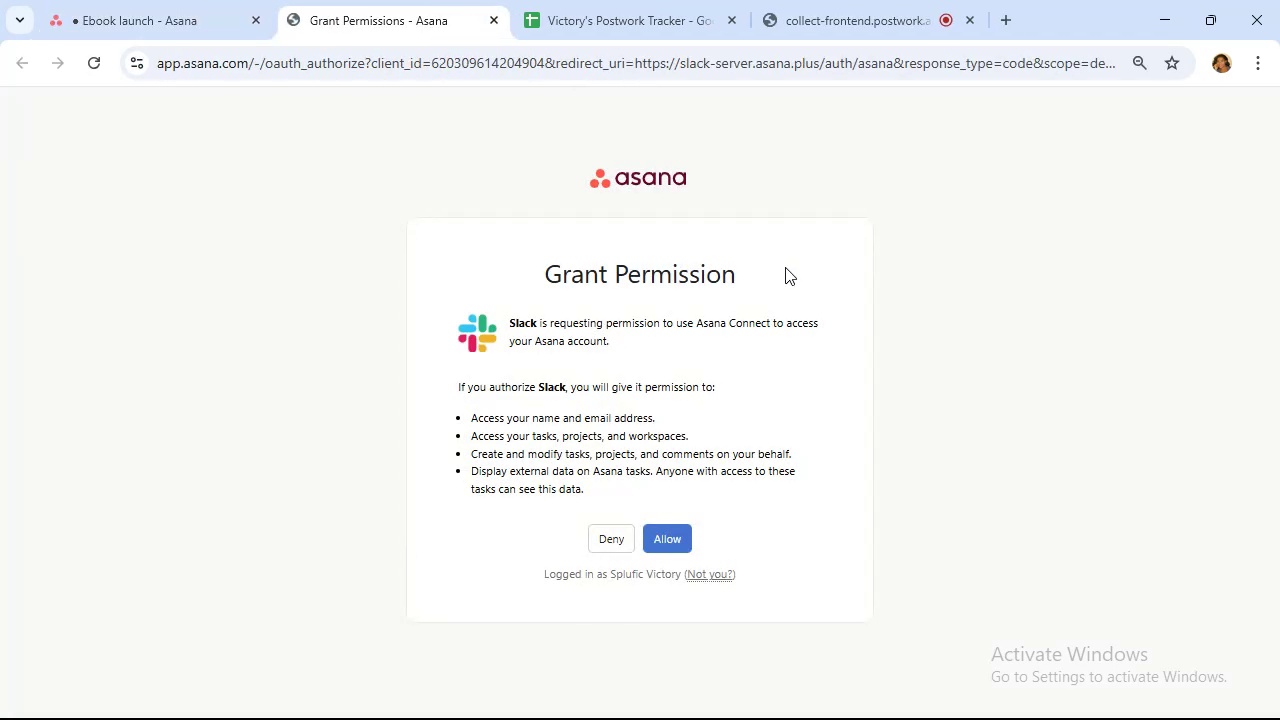 
left_click([670, 536])
 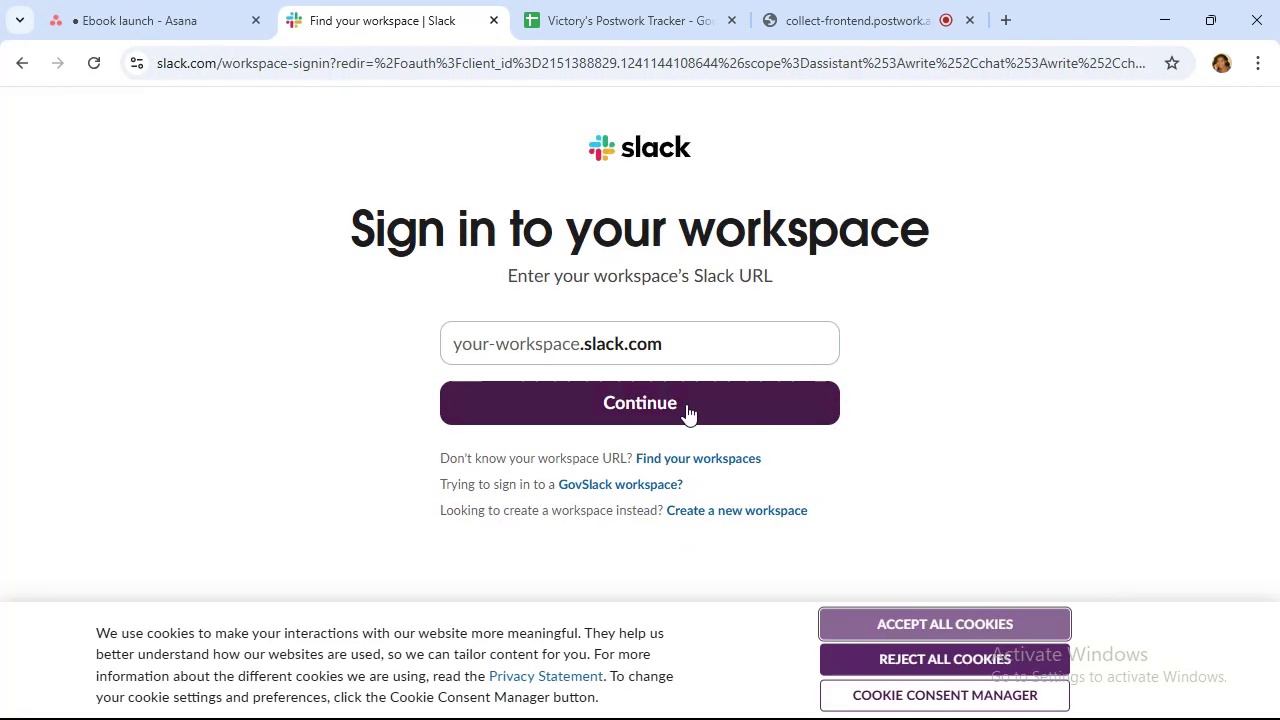 
wait(5.25)
 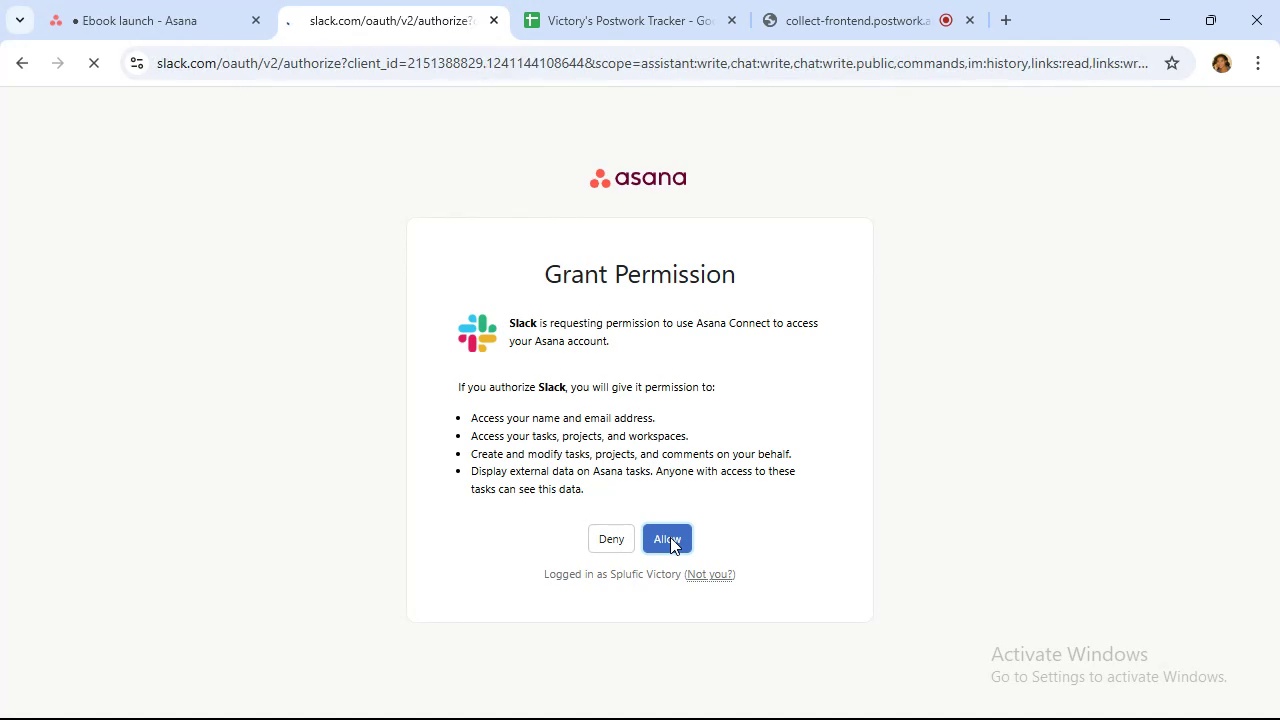 
mouse_move([473, 26])
 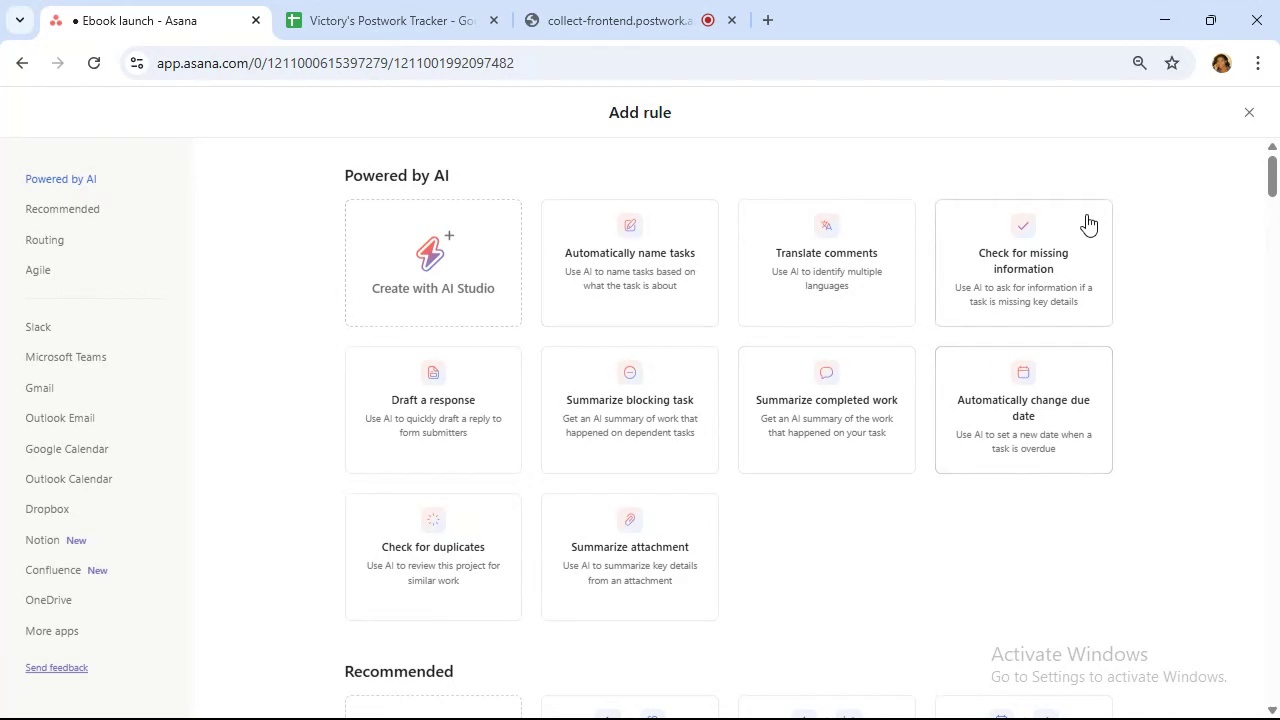 
left_click([1243, 107])
 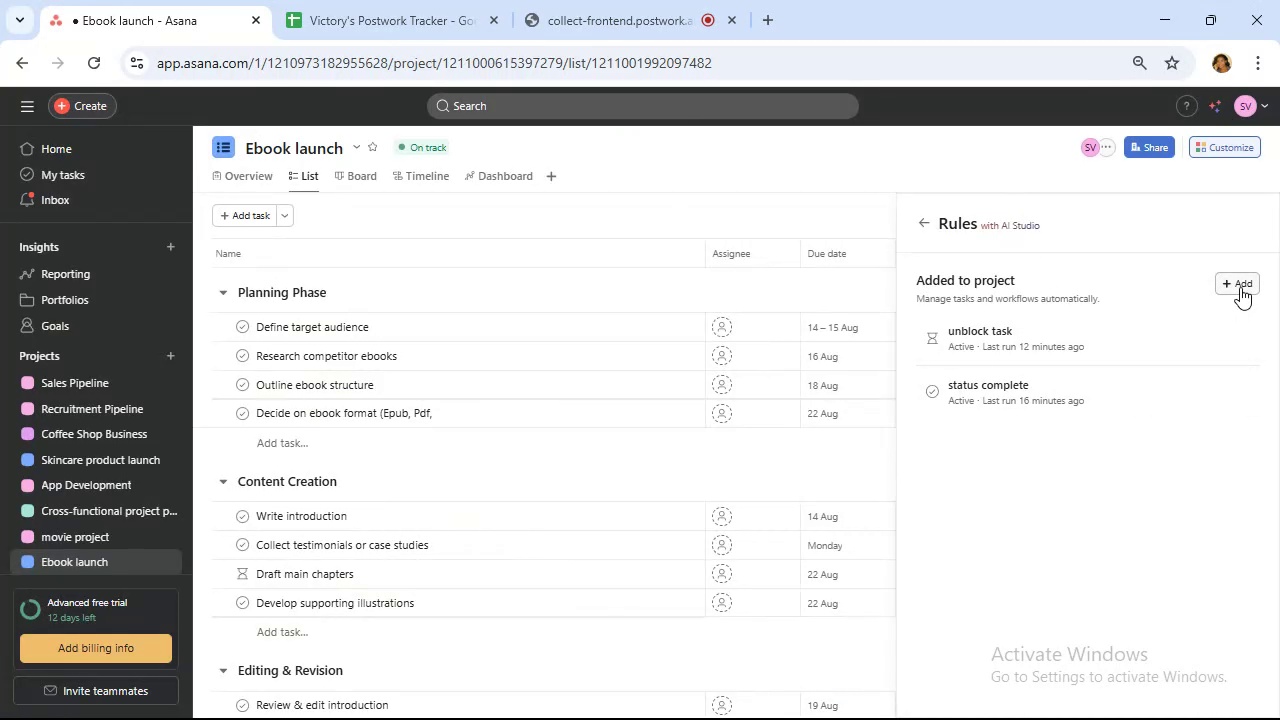 
wait(9.51)
 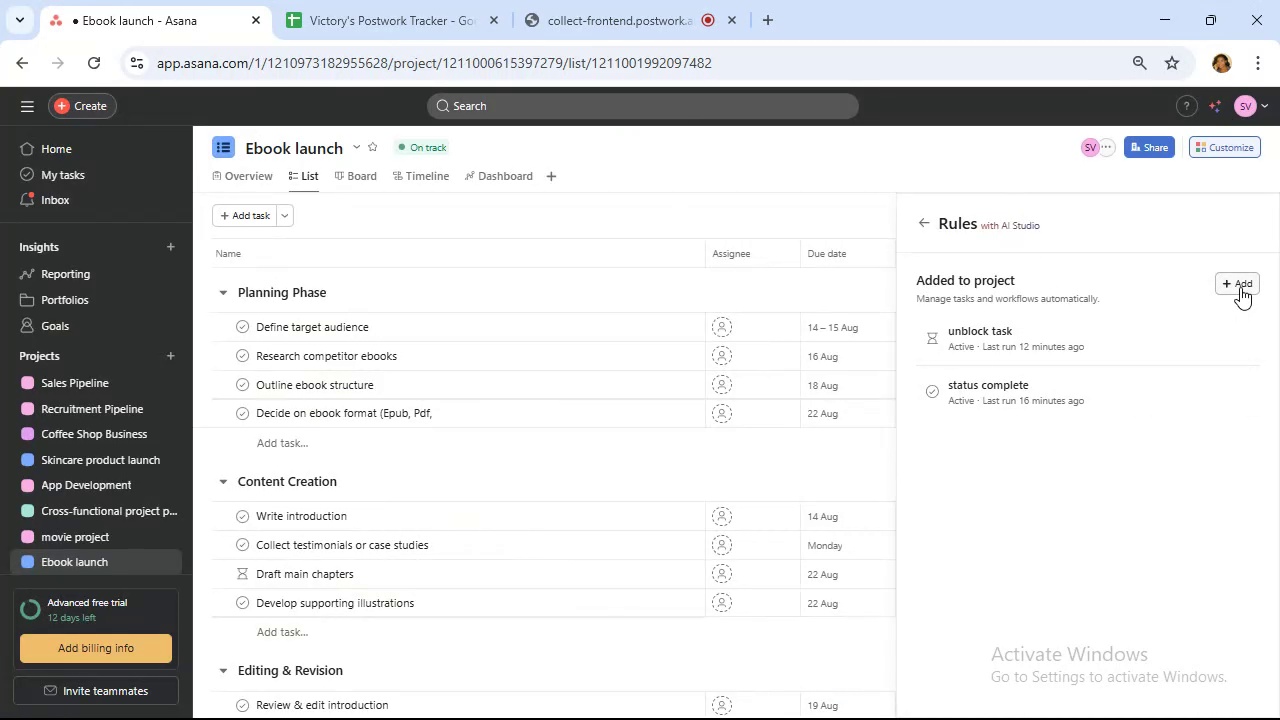 
left_click([929, 222])
 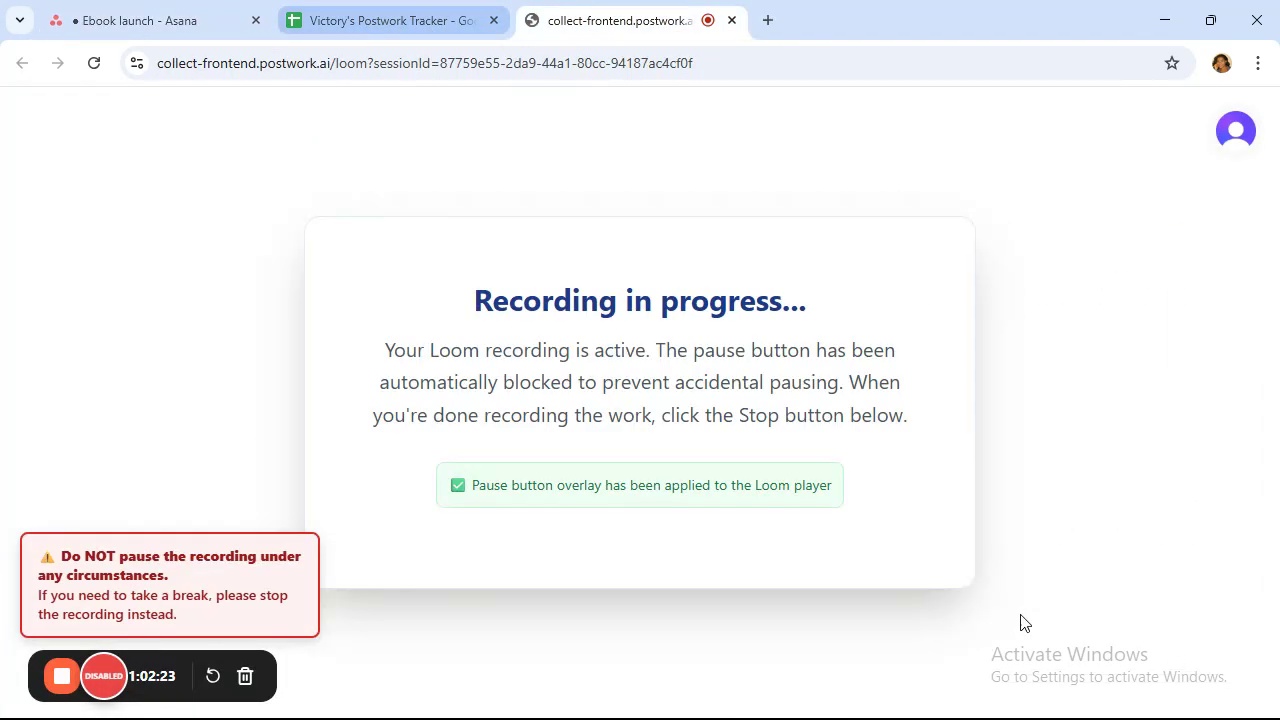 
mouse_move([1159, 696])
 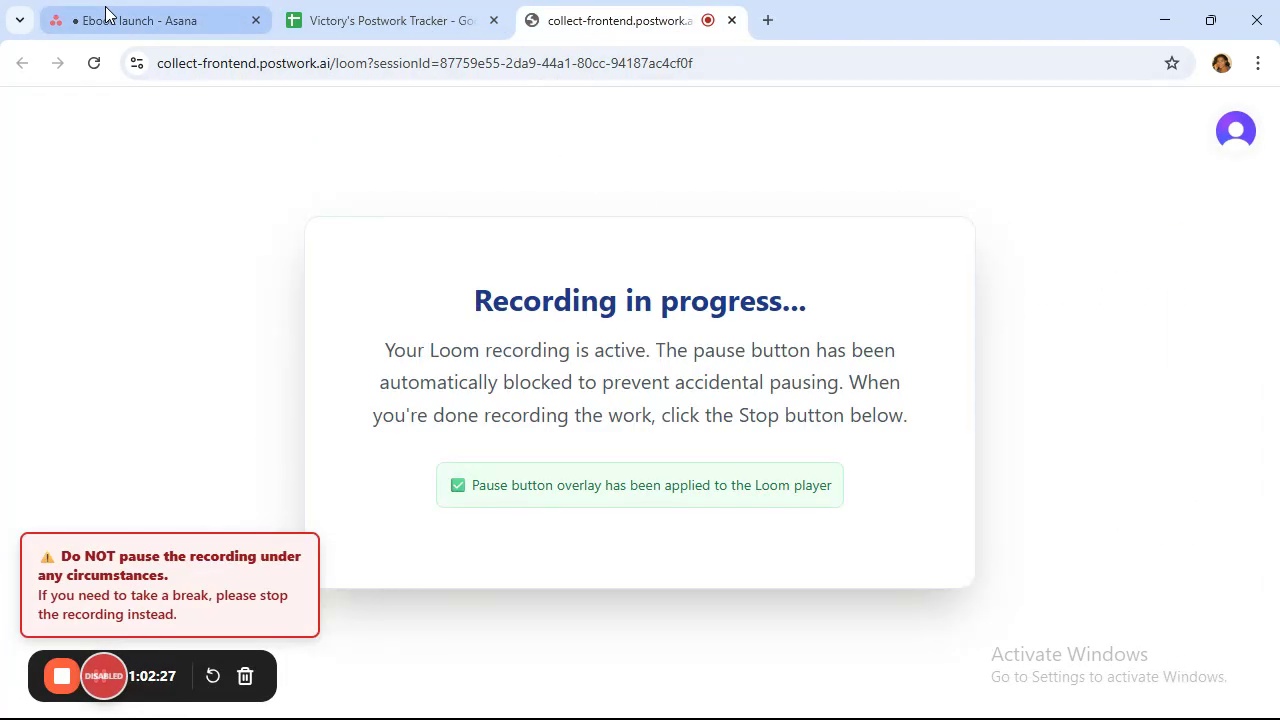 
left_click([94, 3])
 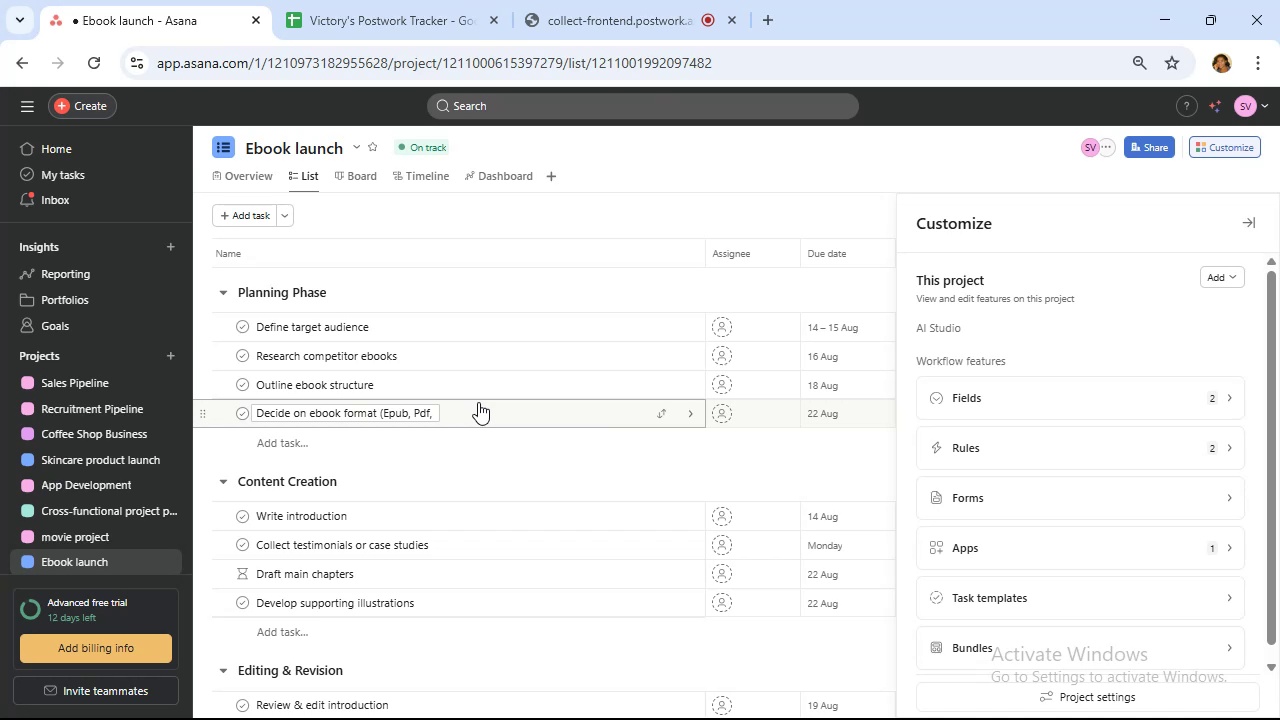 
wait(63.33)
 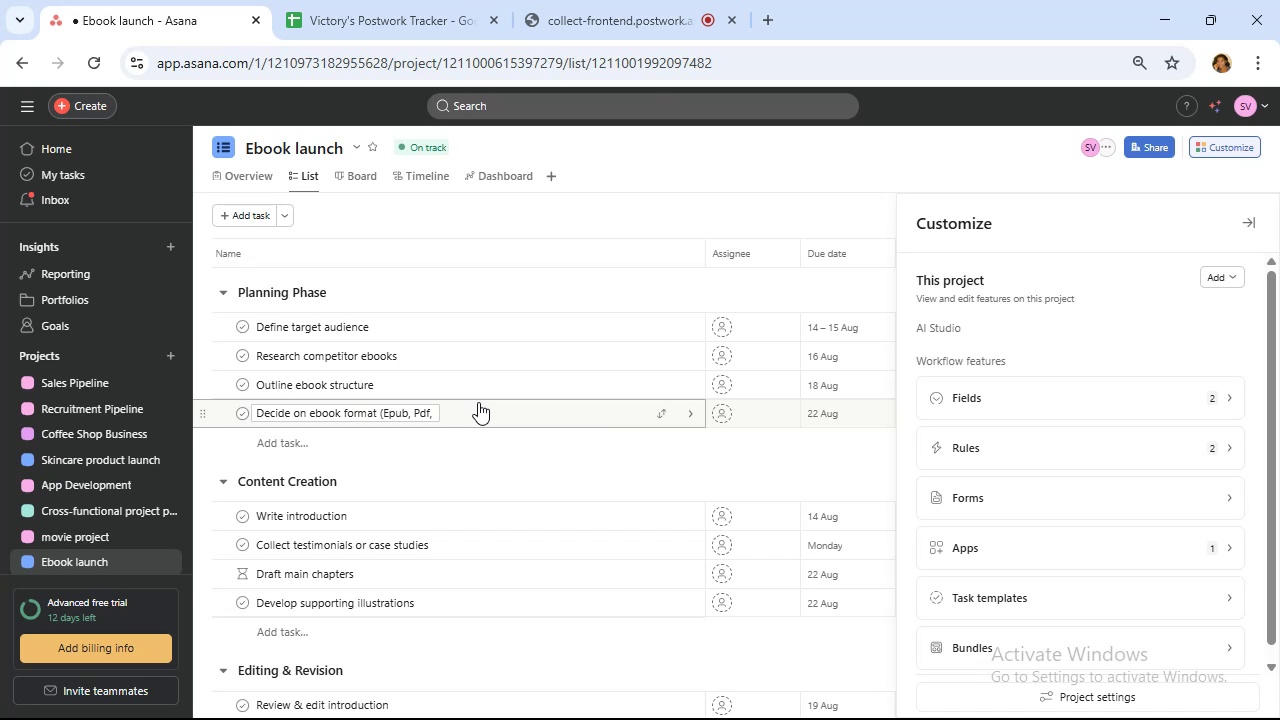 
left_click([430, 172])
 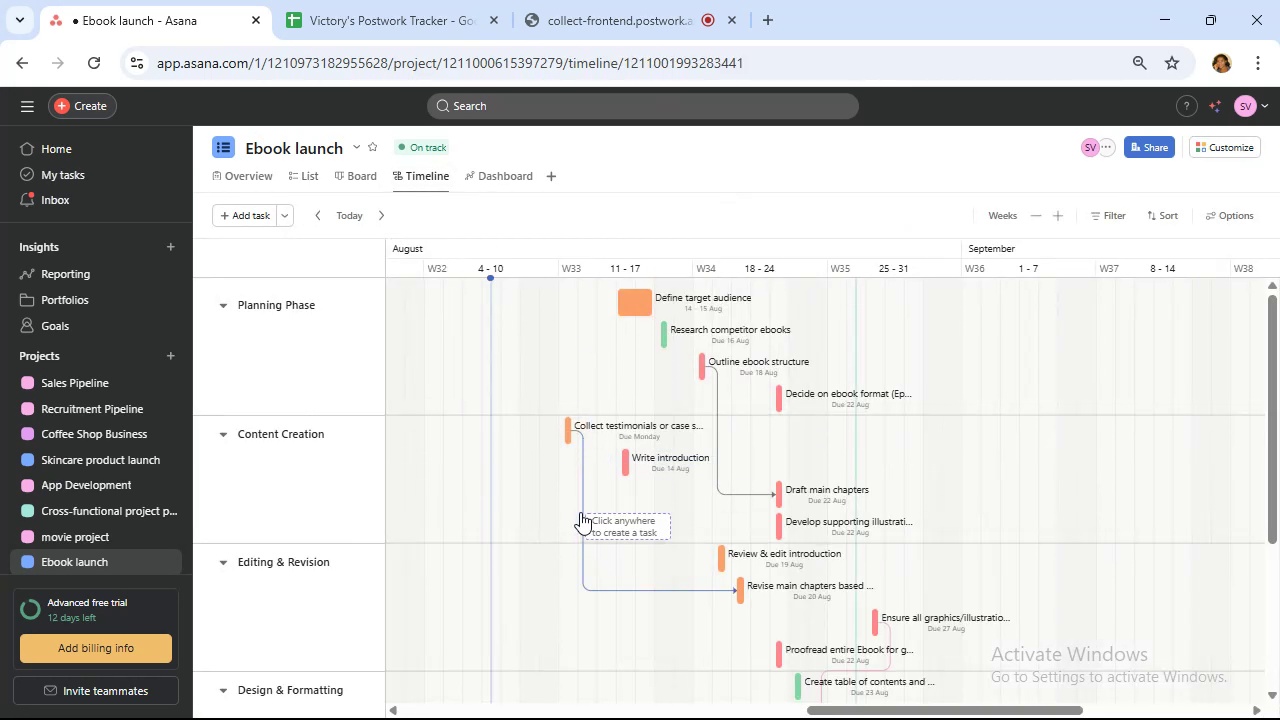 
wait(7.66)
 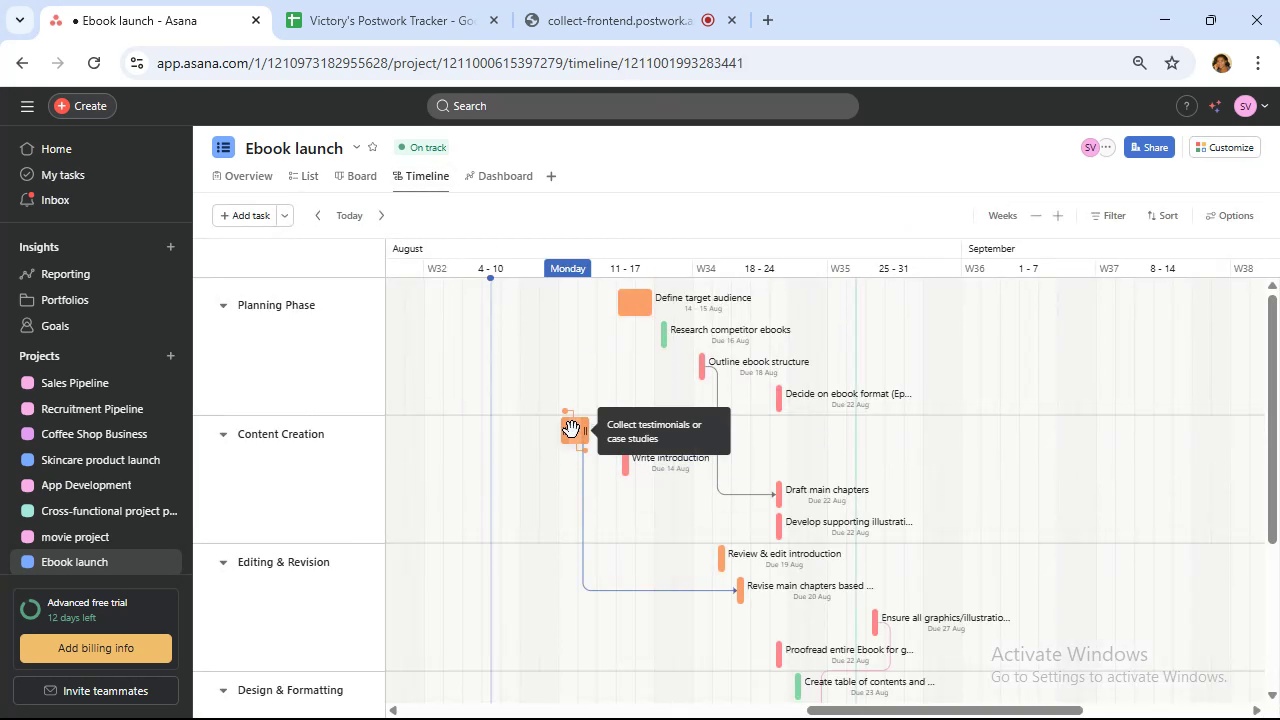 
mouse_move([577, 428])
 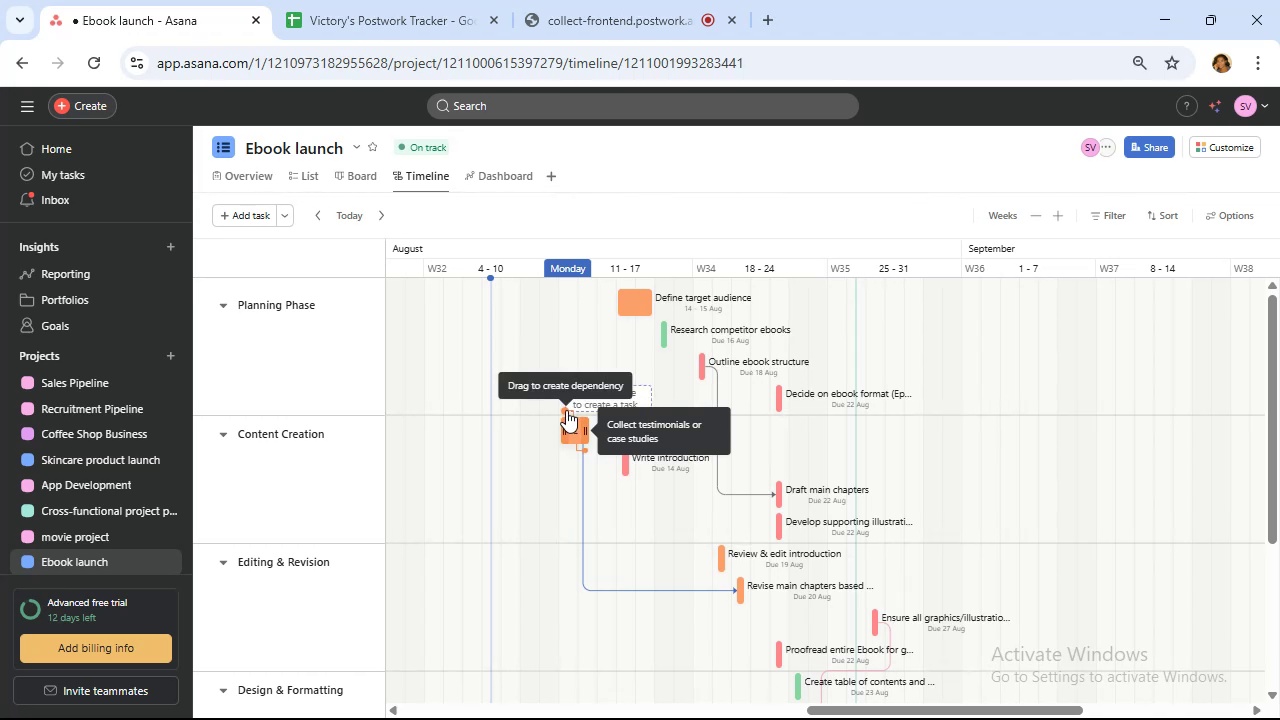 
left_click_drag(start_coordinate=[566, 409], to_coordinate=[576, 427])
 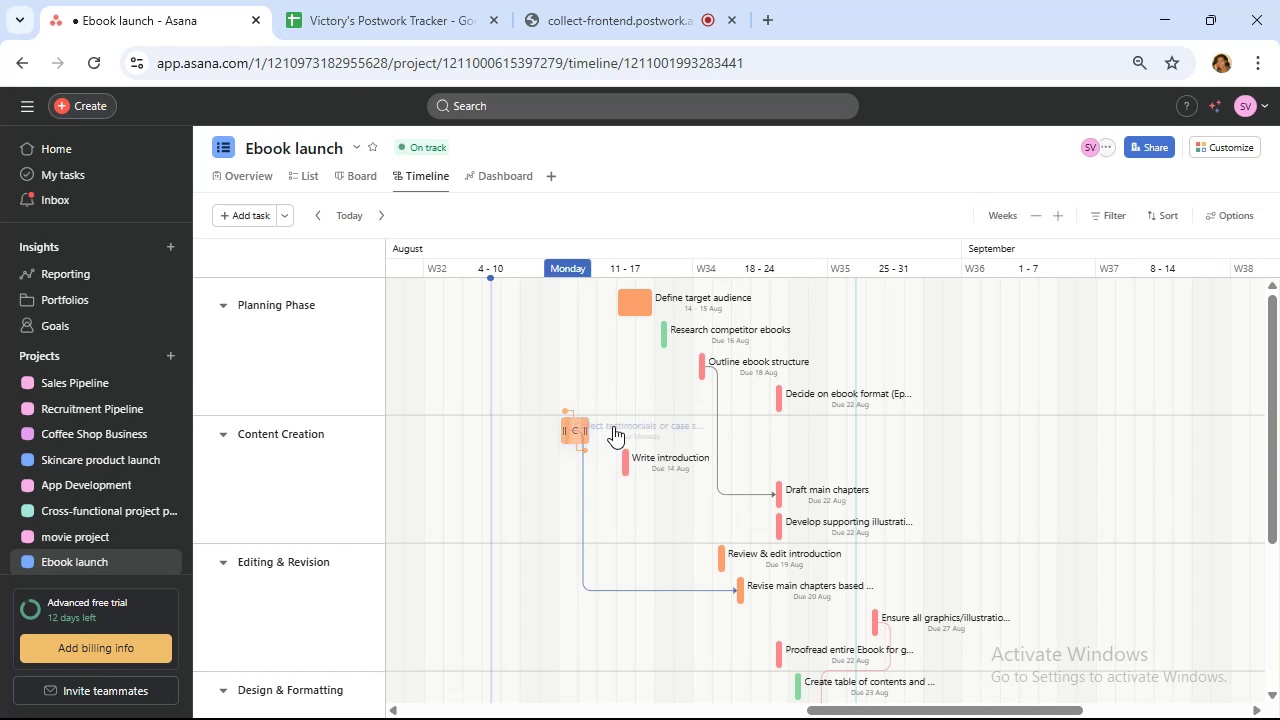 
mouse_move([621, 447])
 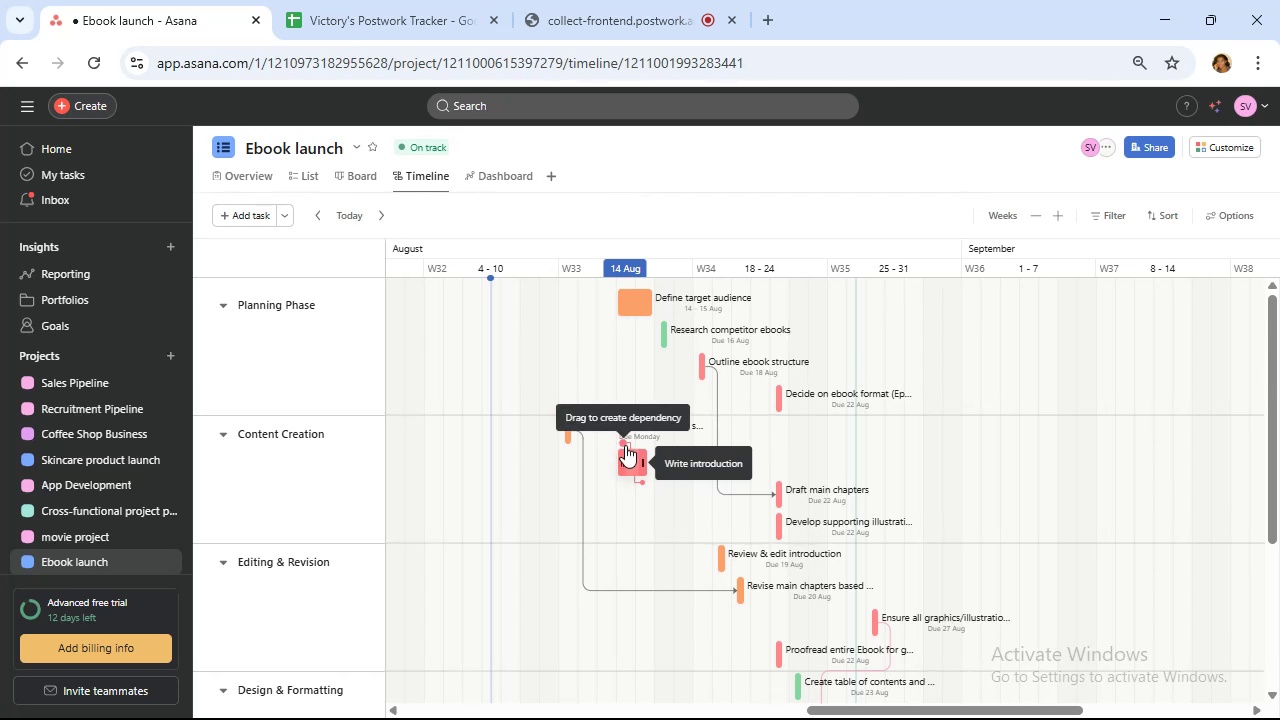 
left_click_drag(start_coordinate=[625, 445], to_coordinate=[724, 561])
 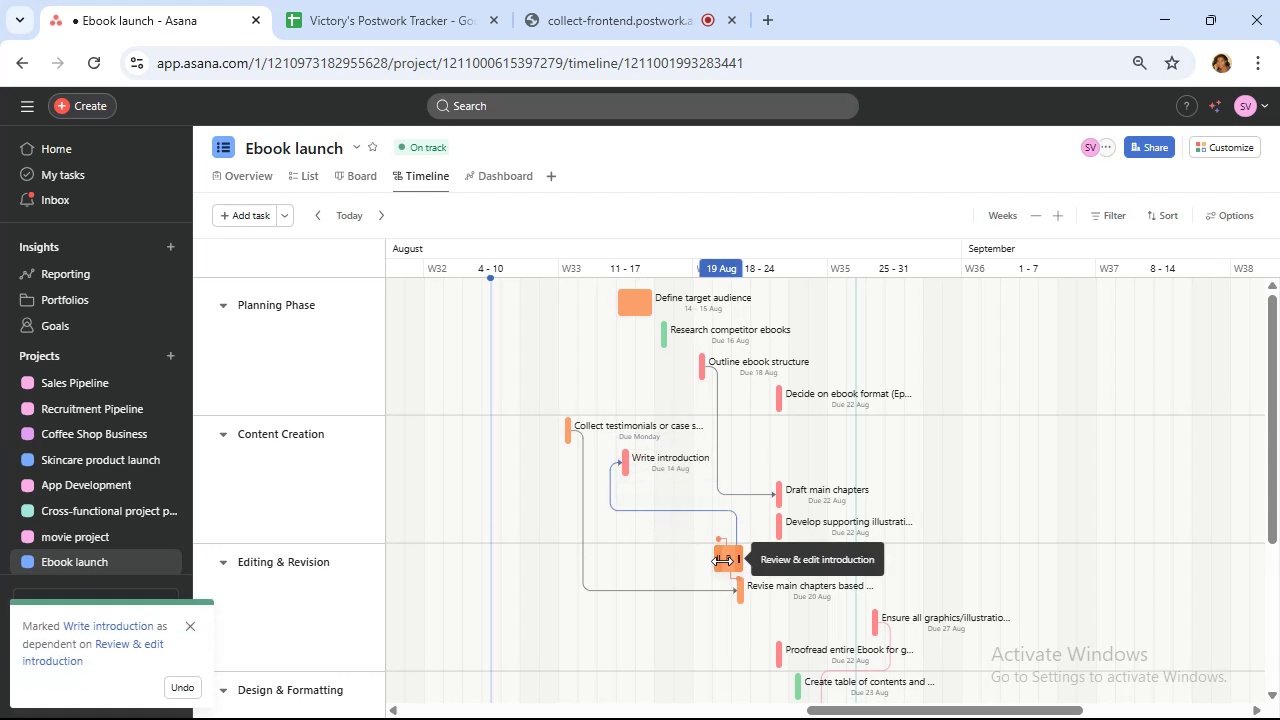 
wait(8.53)
 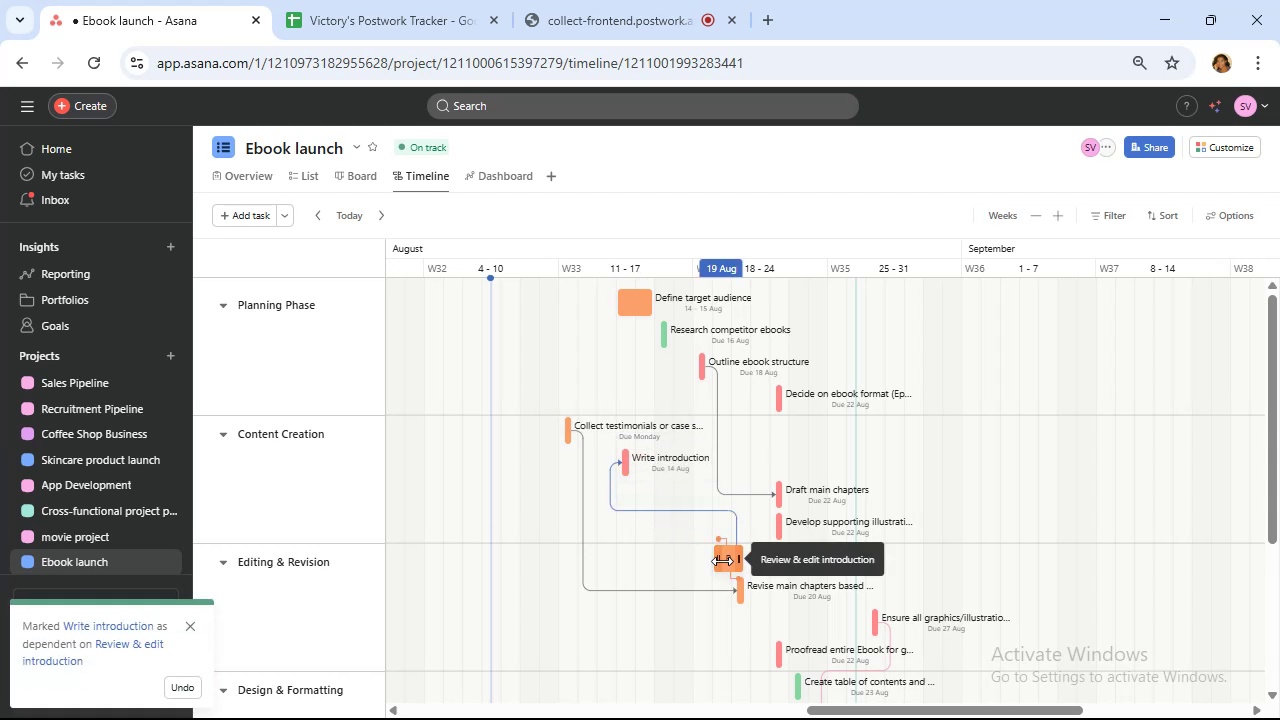 
left_click([635, 466])
 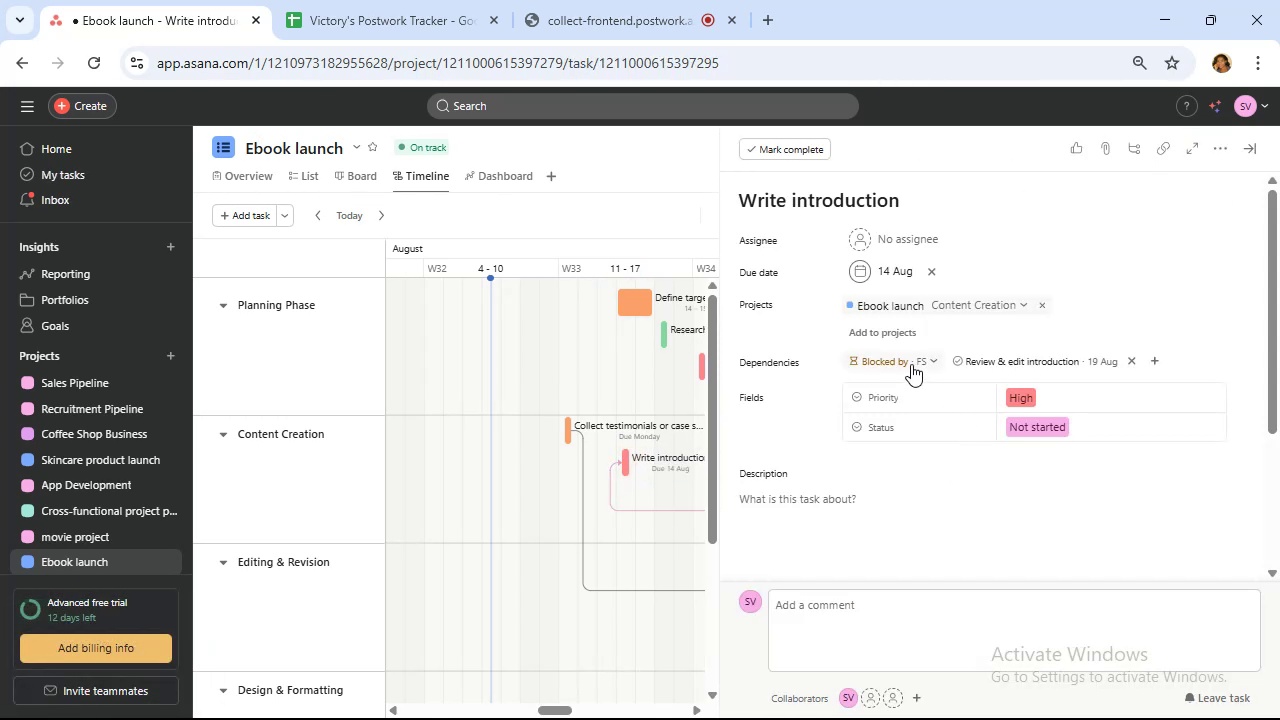 
left_click([911, 364])
 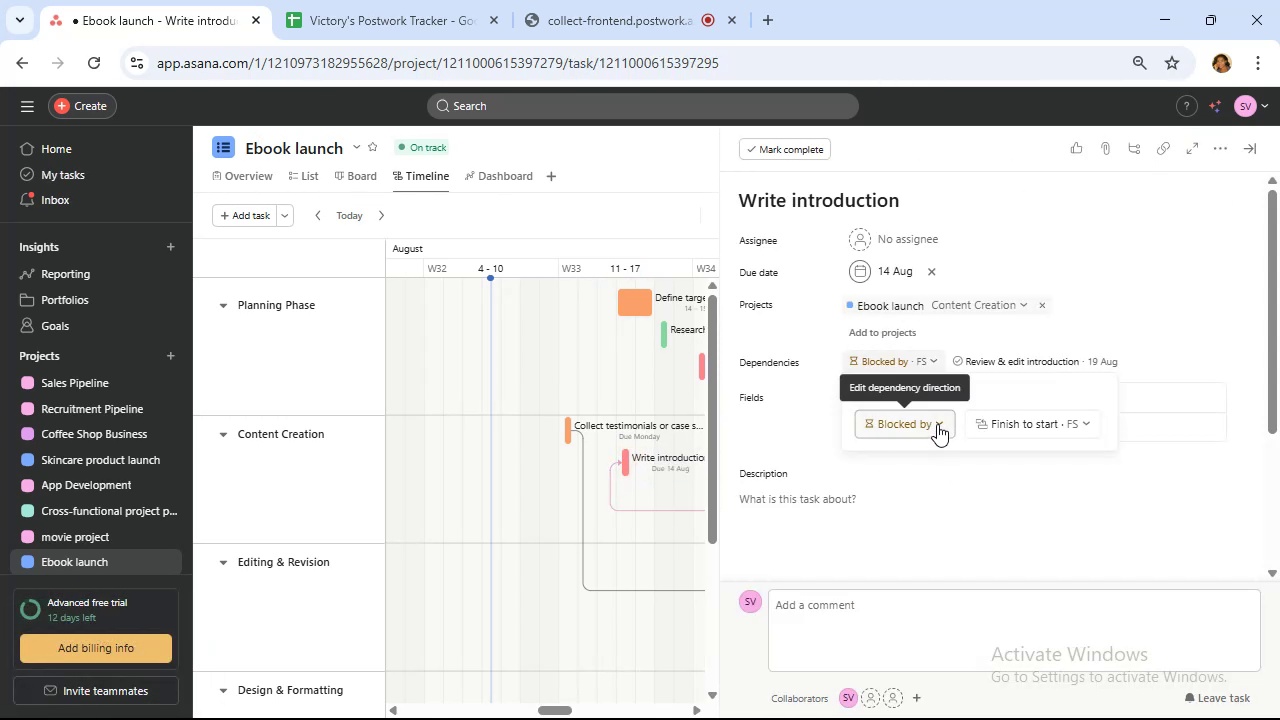 
left_click([937, 422])
 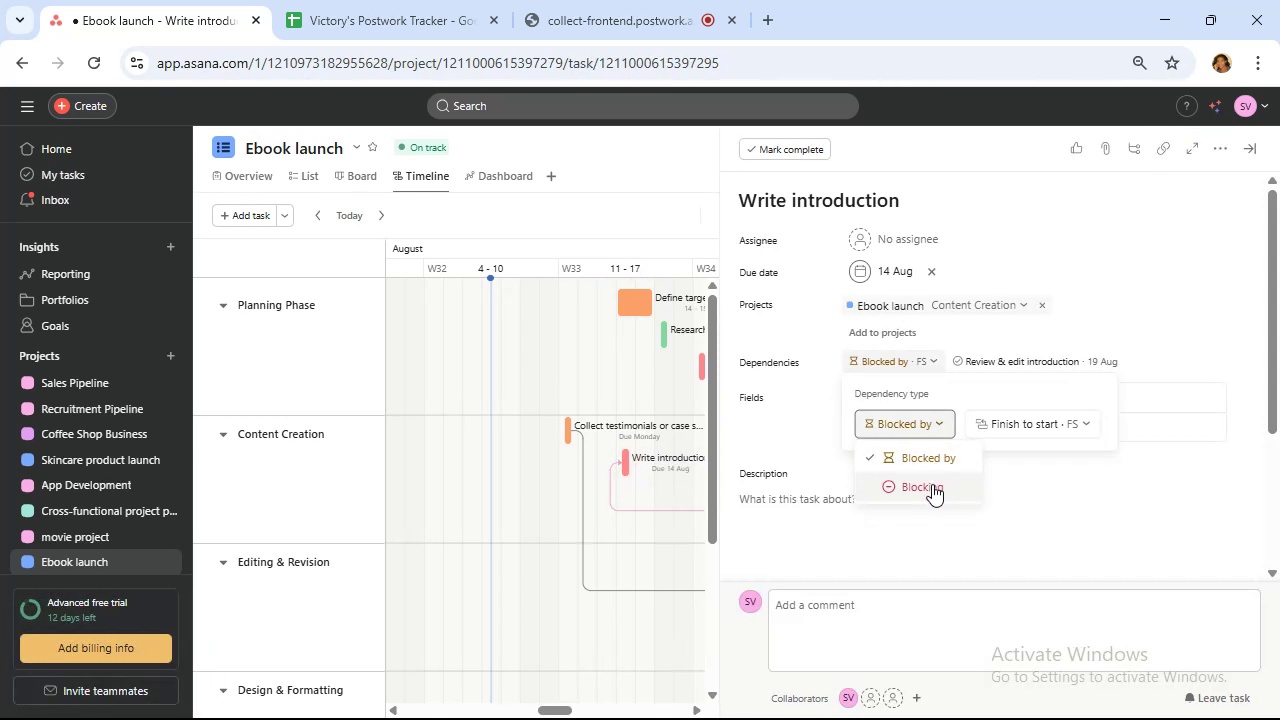 
left_click([932, 484])
 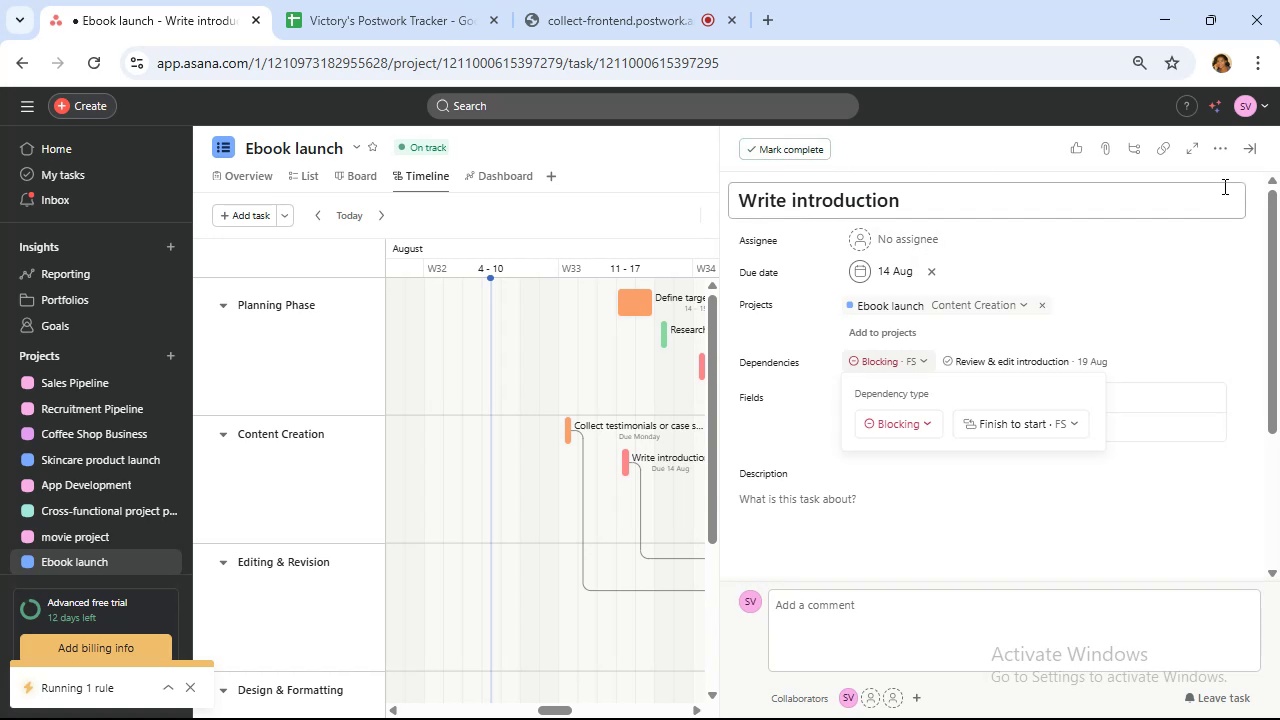 
wait(6.94)
 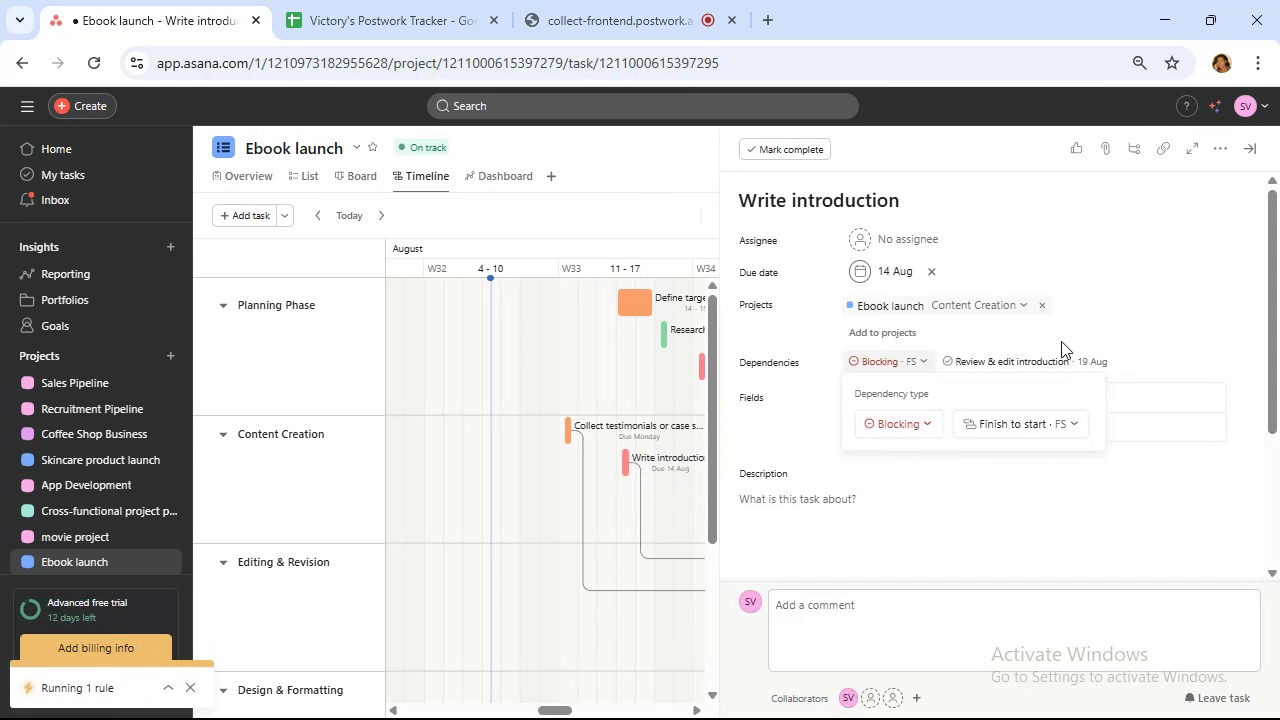 
left_click([696, 170])
 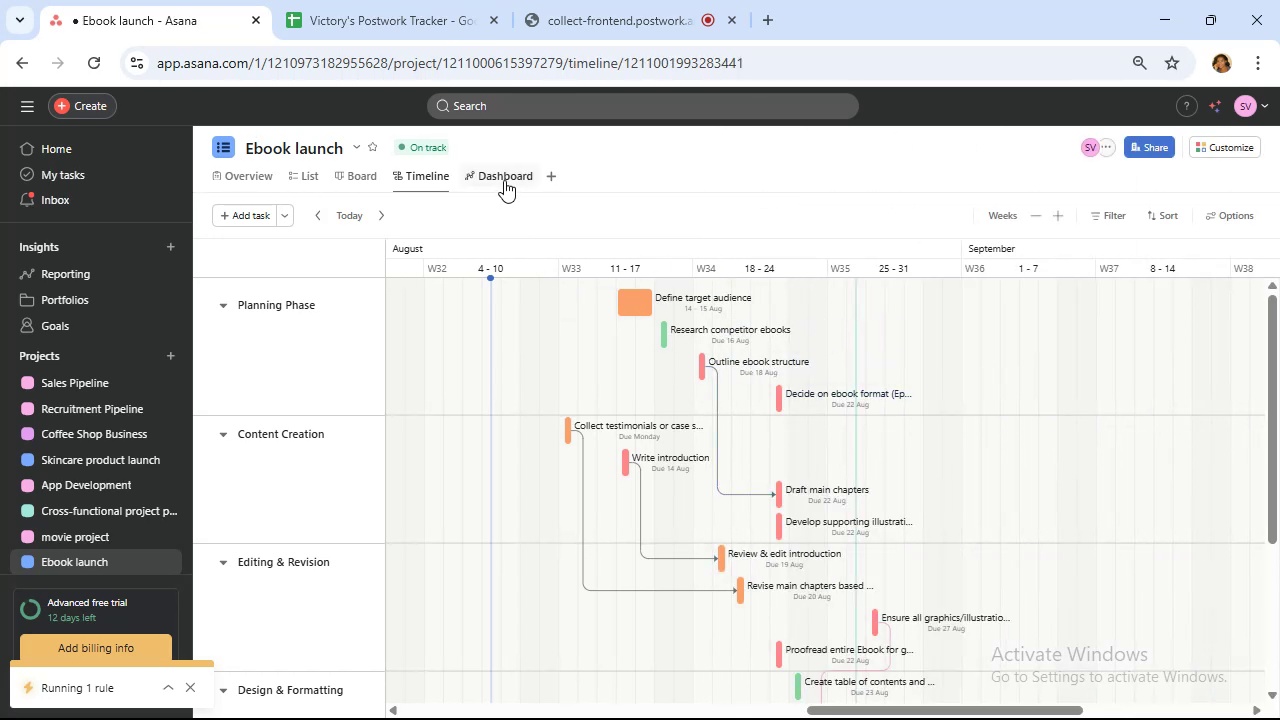 
left_click([504, 180])
 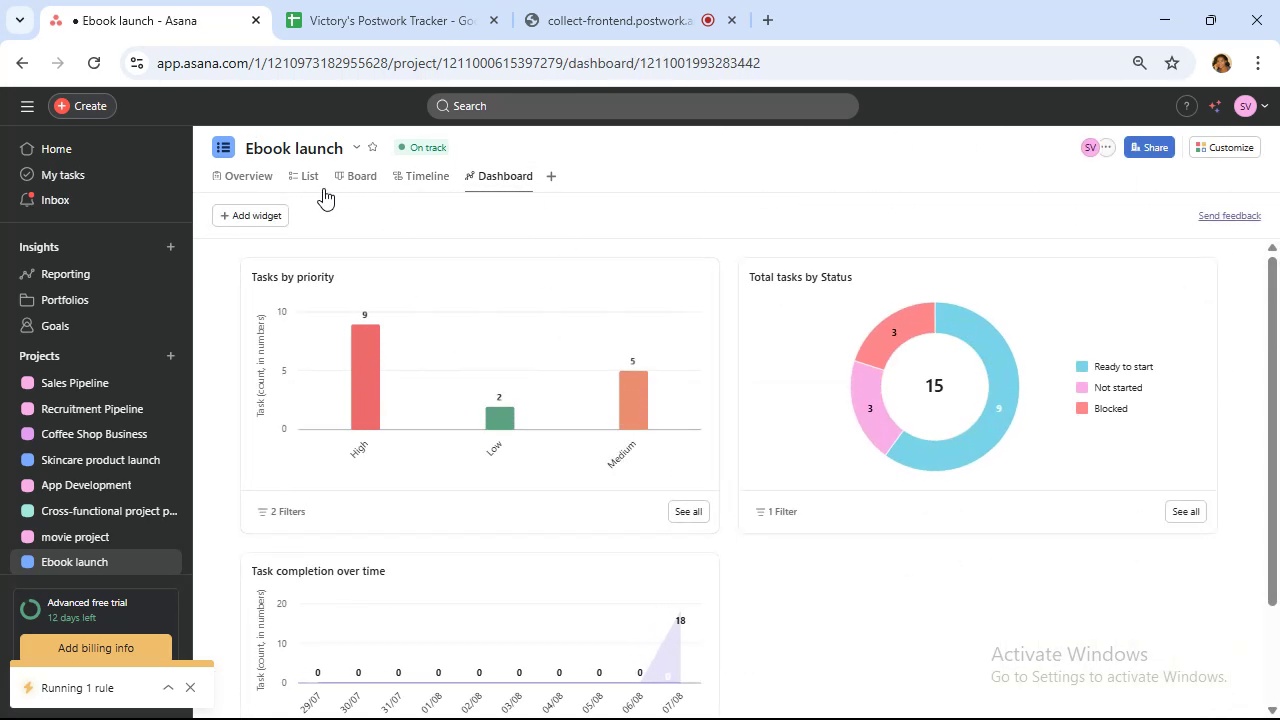 
left_click([303, 179])
 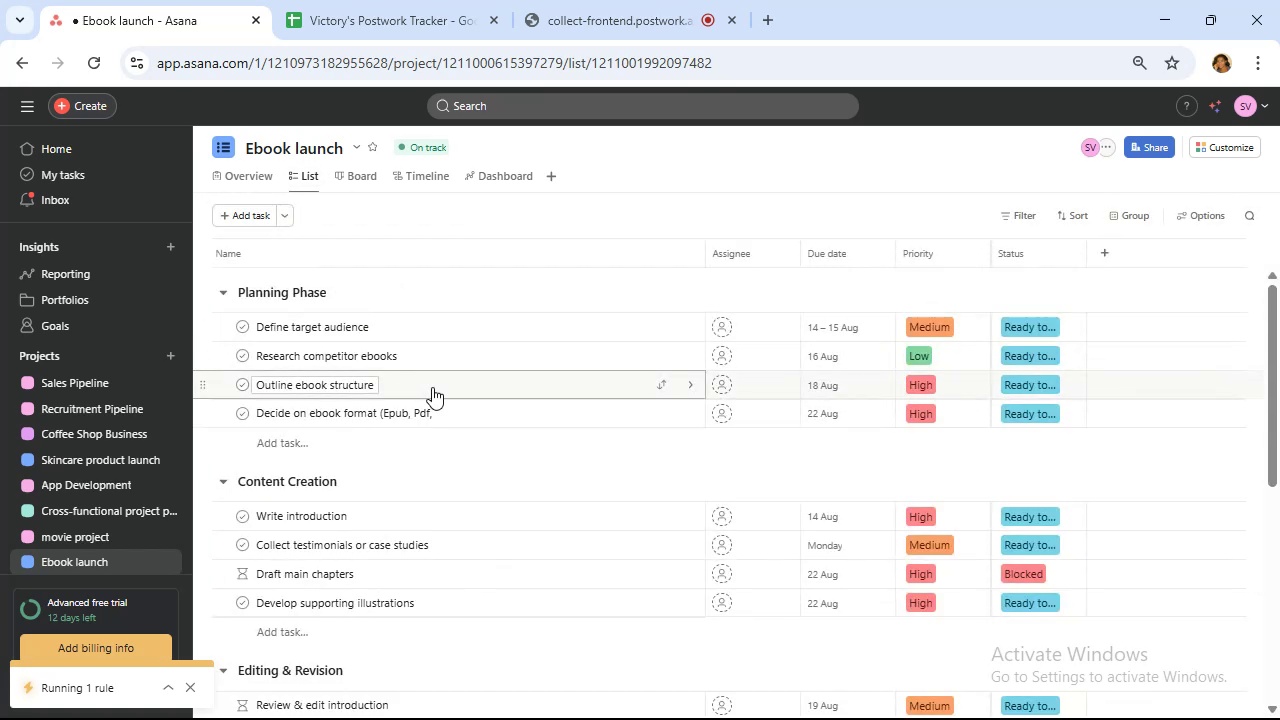 
scroll: coordinate [444, 369], scroll_direction: down, amount: 10.0
 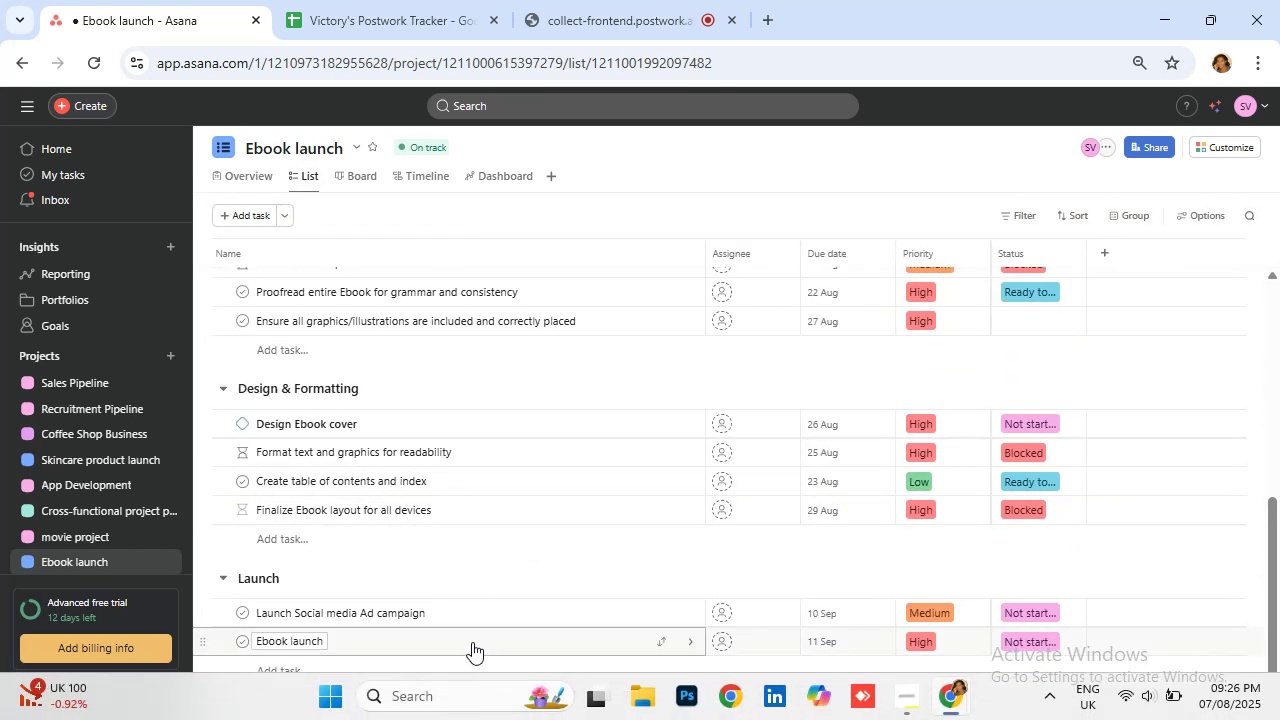 
wait(5.38)
 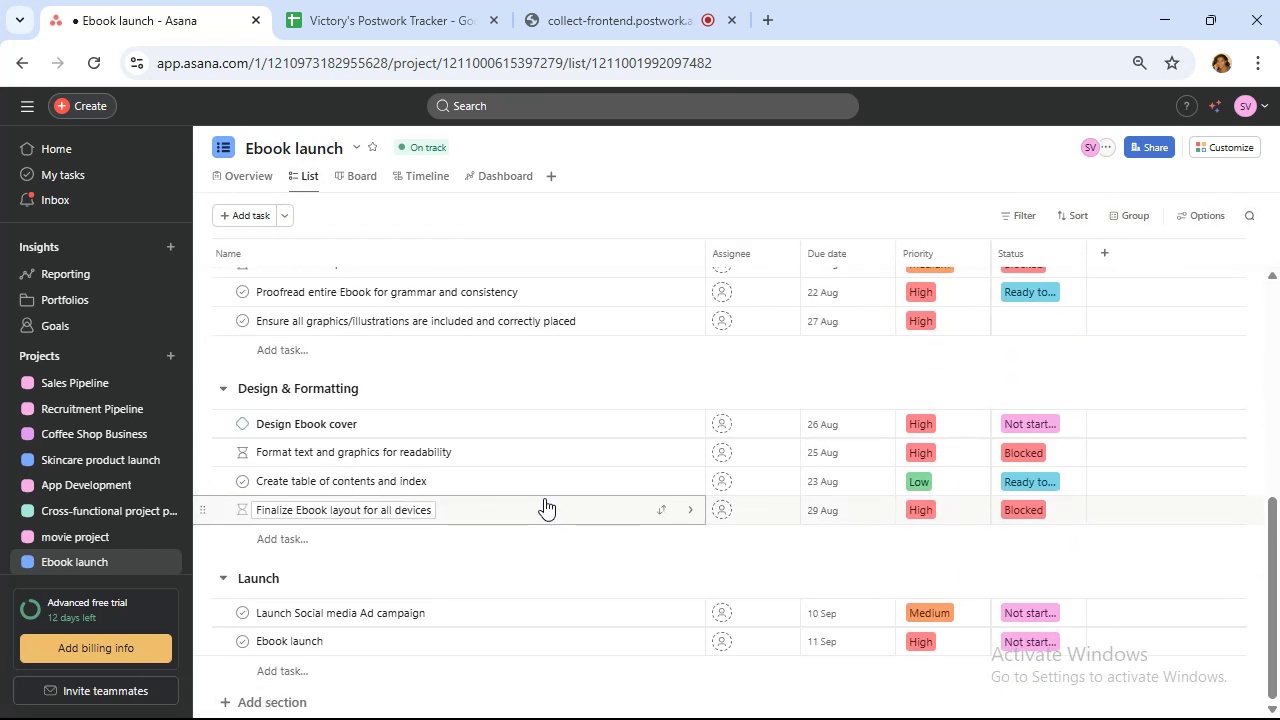 
left_click([472, 642])
 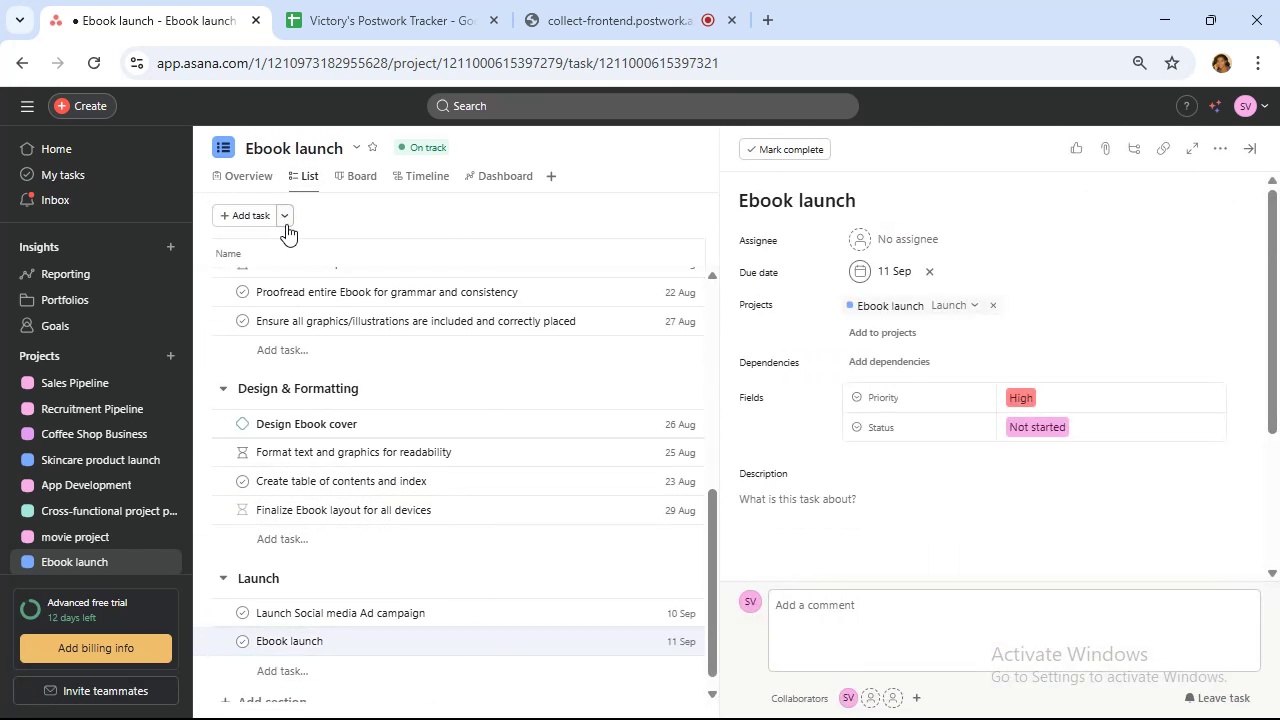 
left_click([282, 216])
 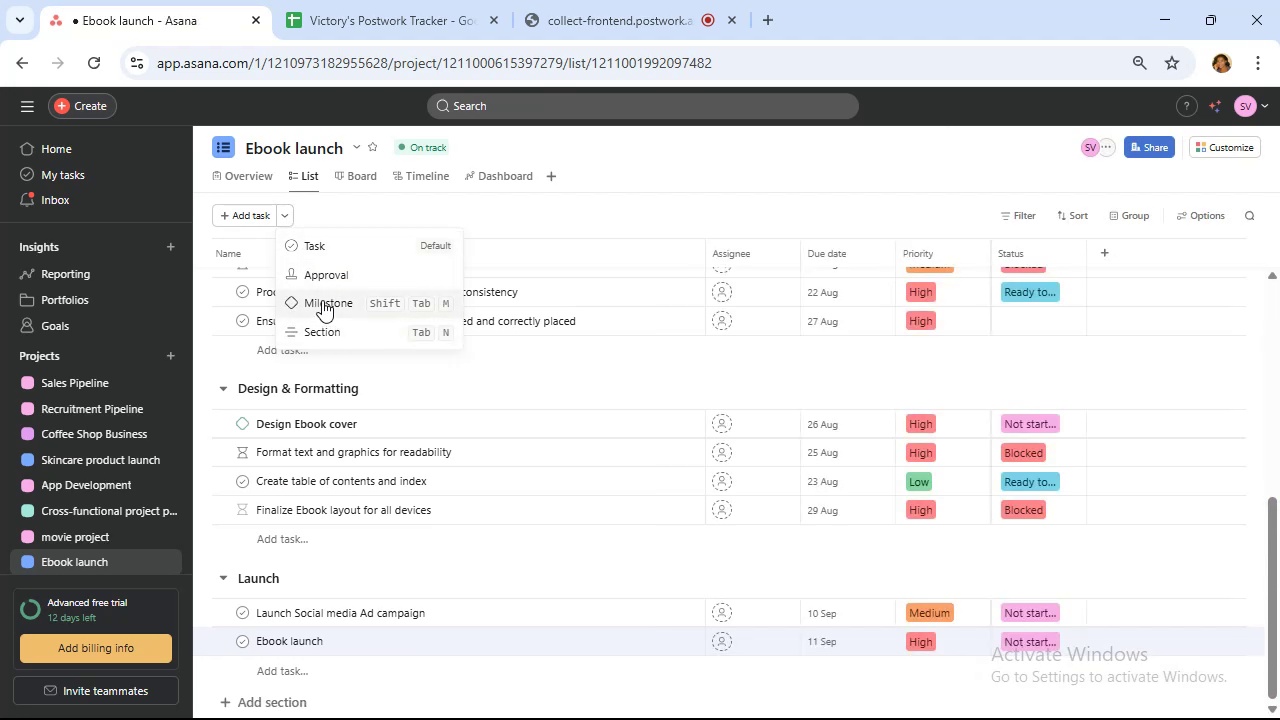 
left_click([322, 300])
 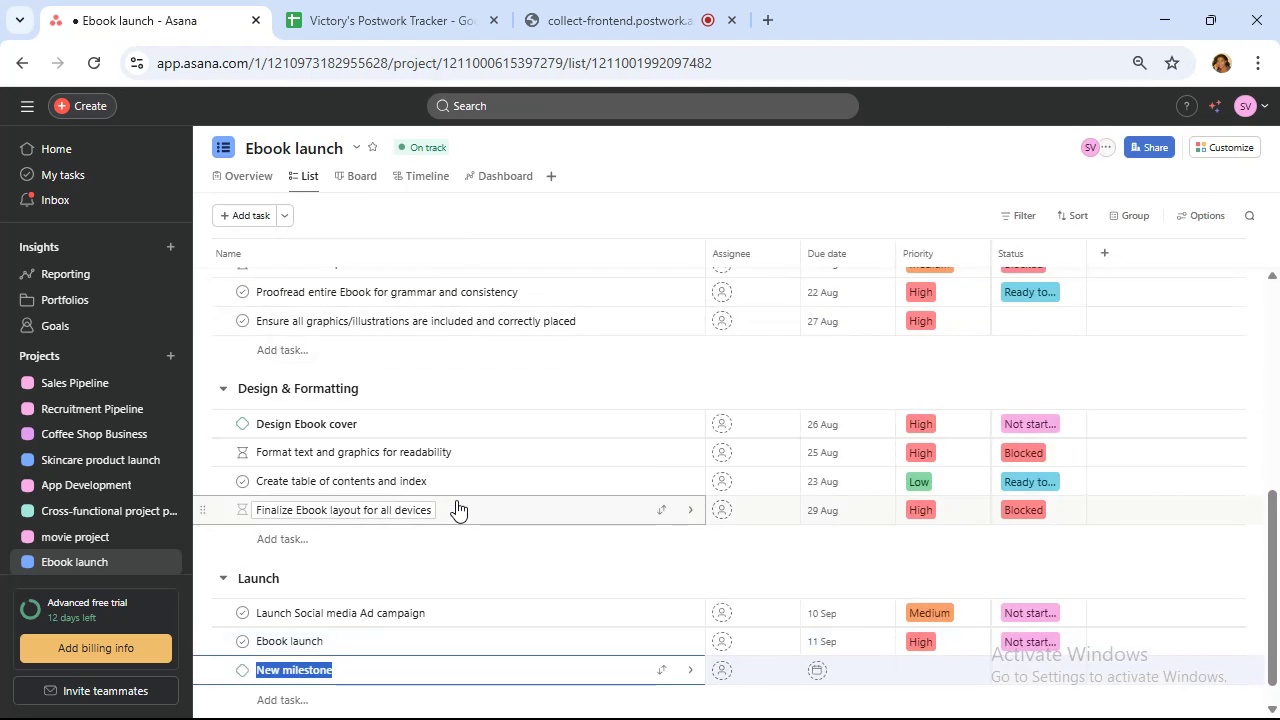 
type(EBOOK lAunch)
 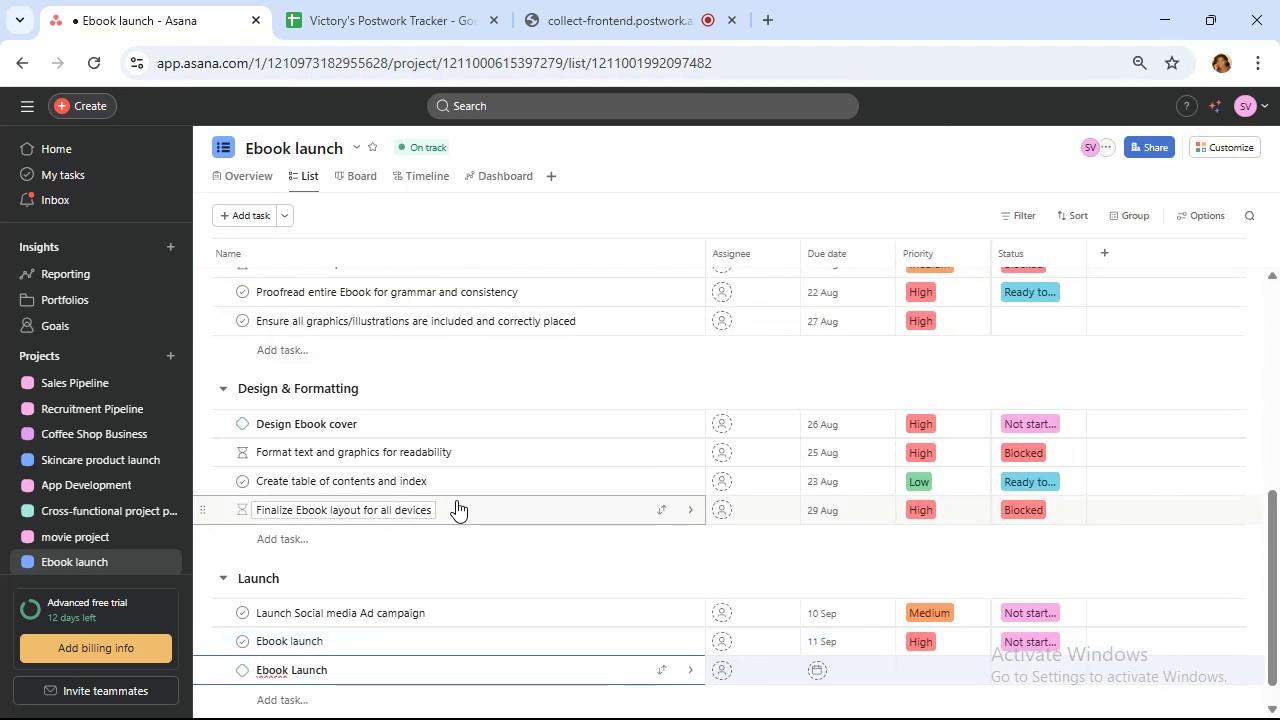 
left_click([543, 635])
 